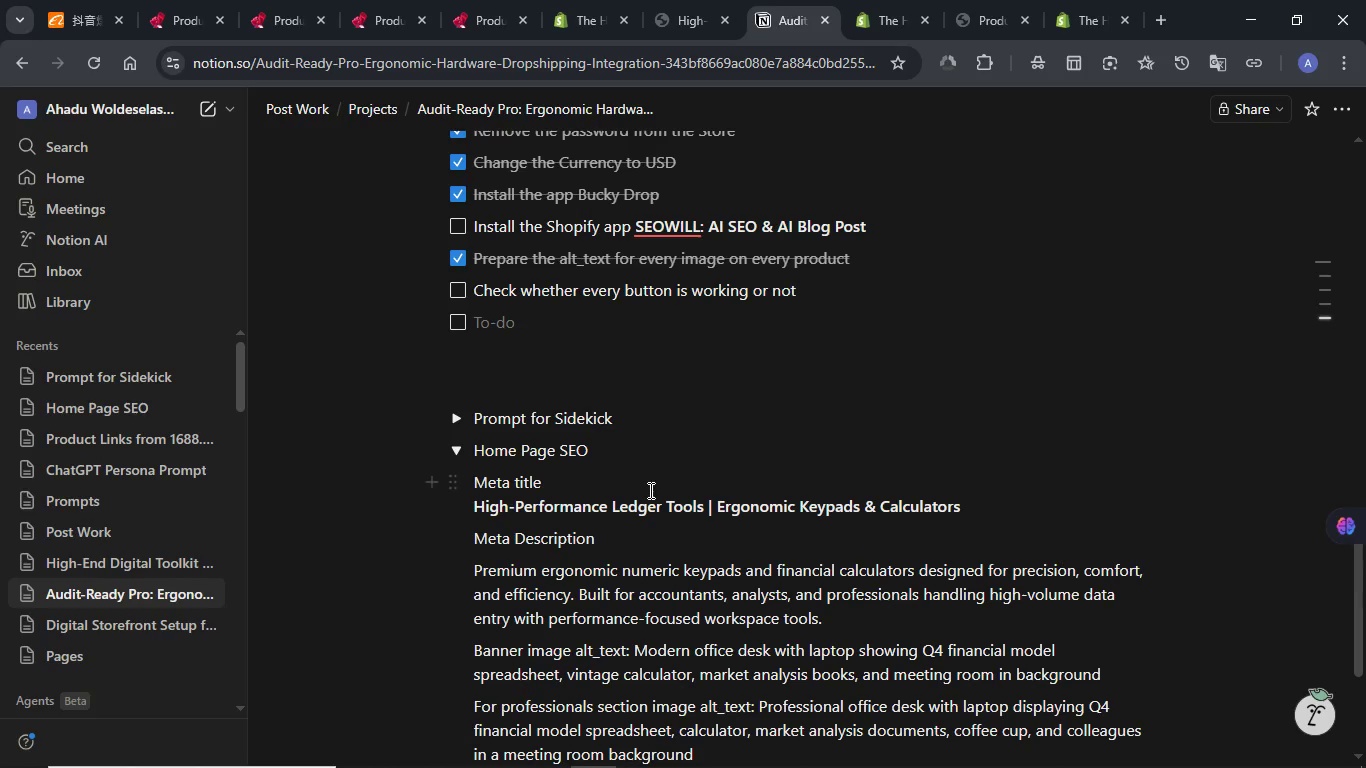 
scroll: coordinate [649, 490], scroll_direction: down, amount: 2.0
 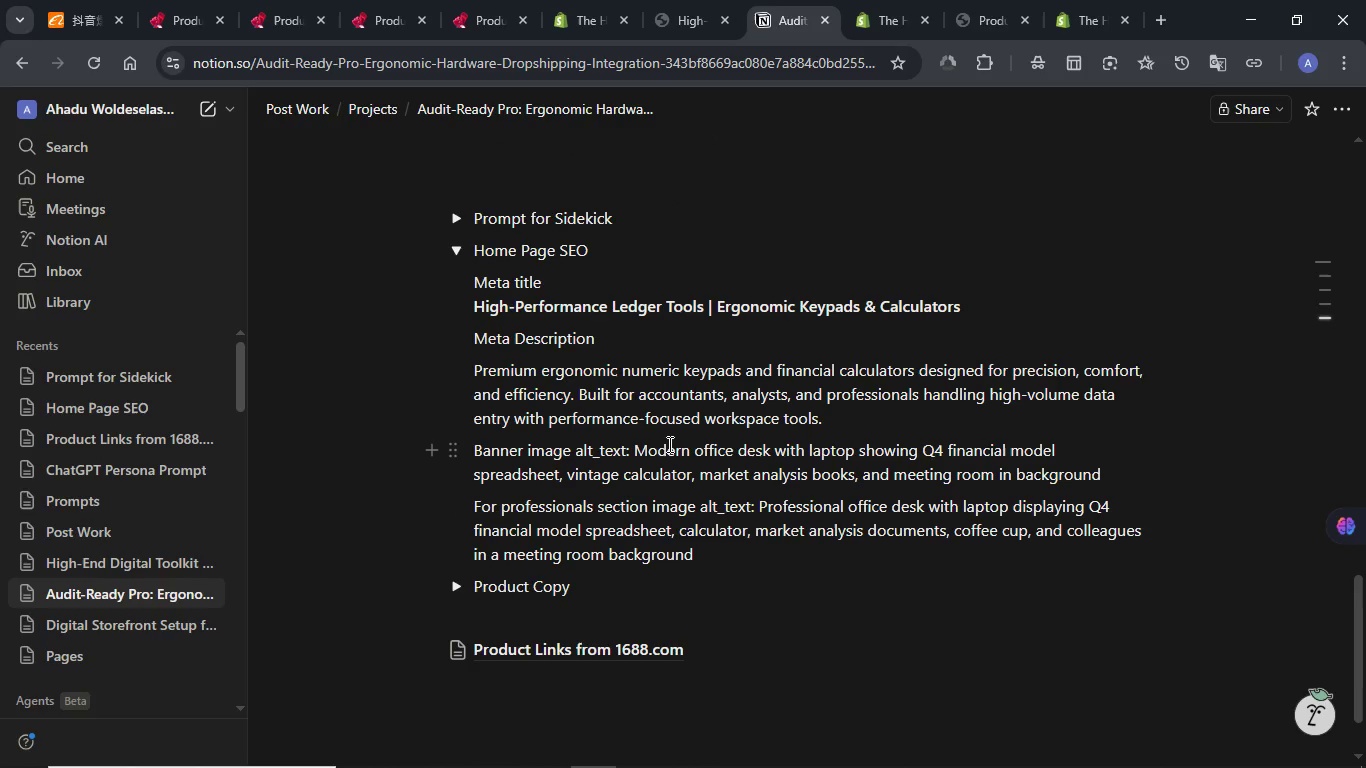 
left_click_drag(start_coordinate=[632, 444], to_coordinate=[1103, 463])
 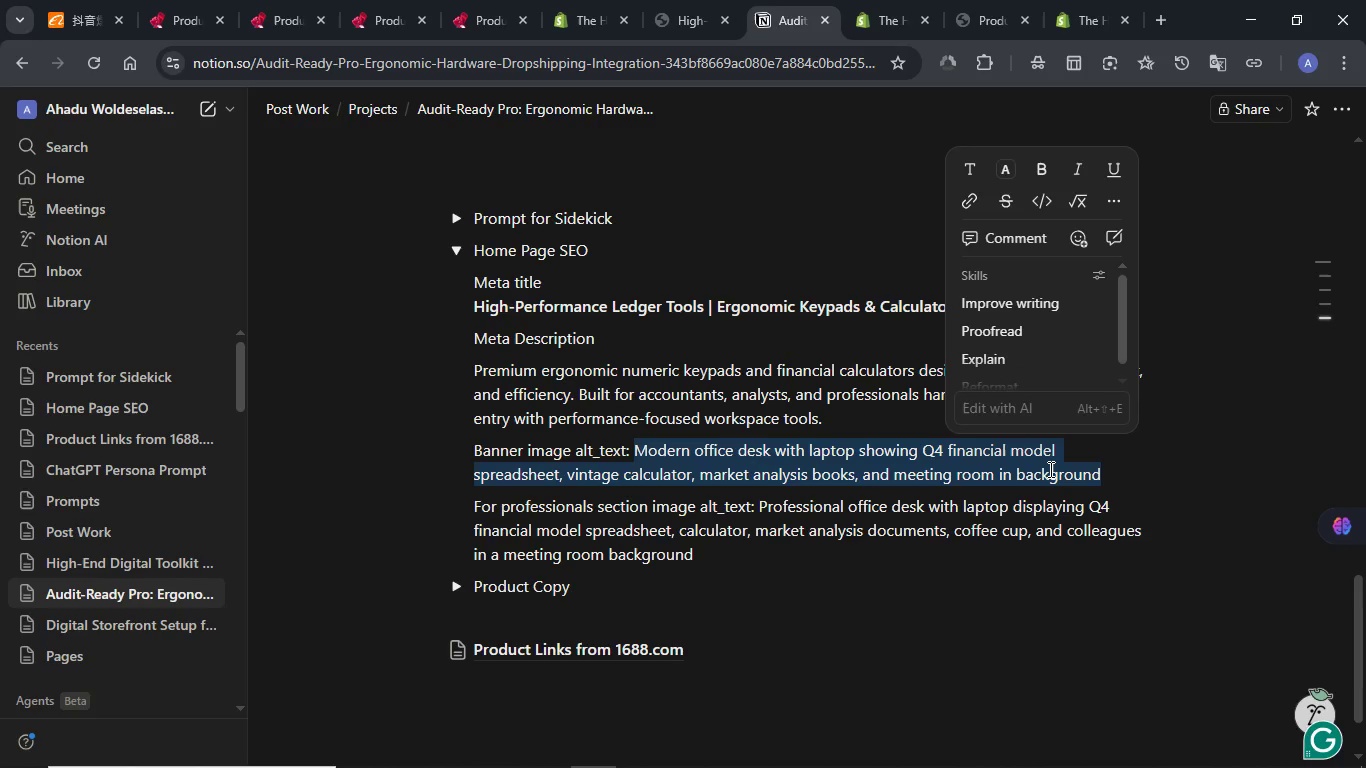 
key(Control+C)
 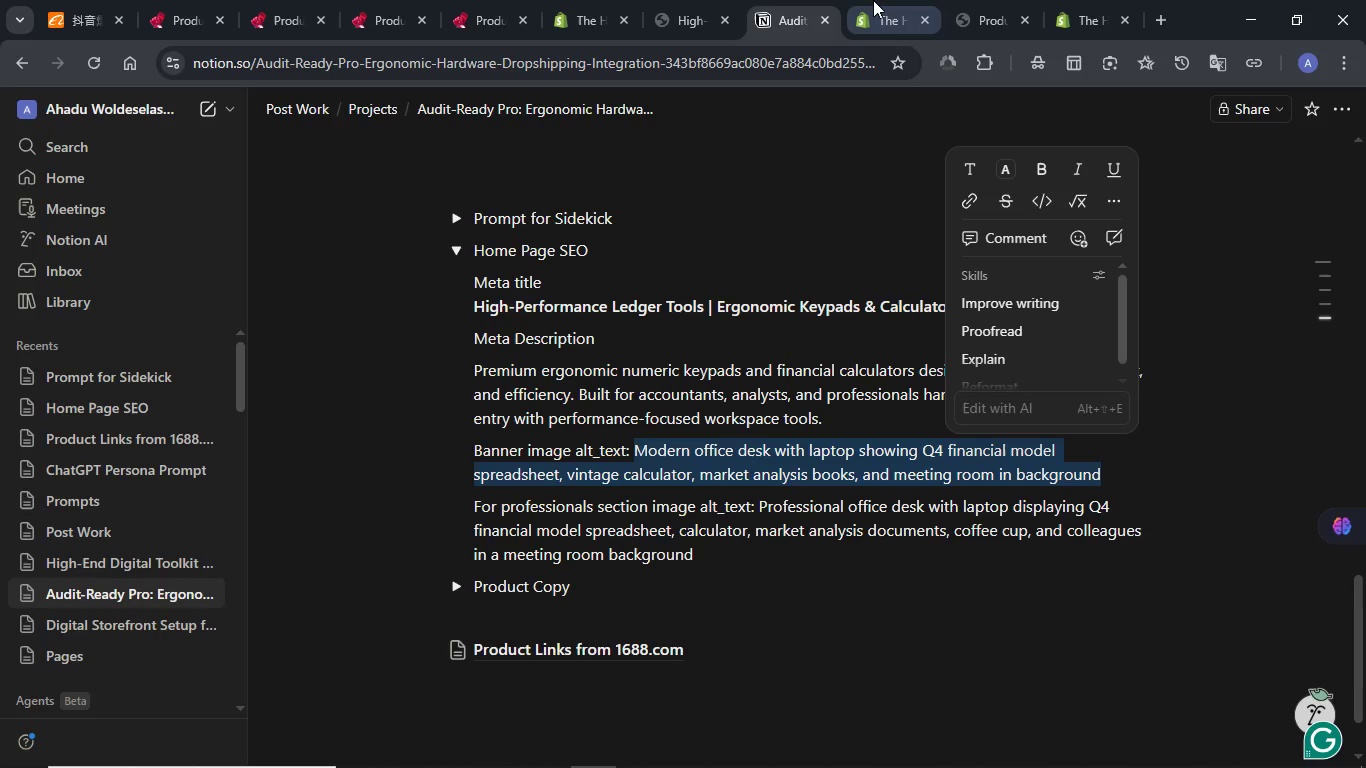 
left_click([873, 0])
 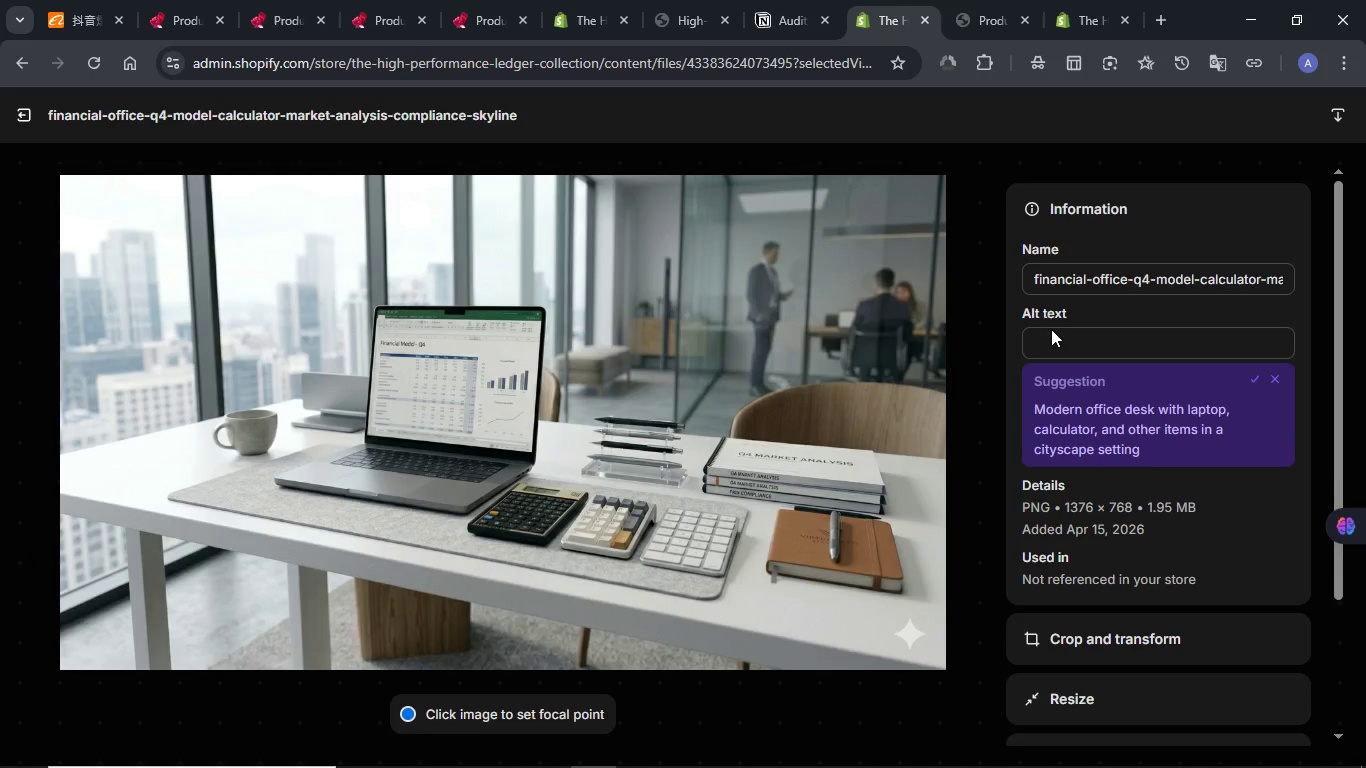 
left_click([1058, 337])
 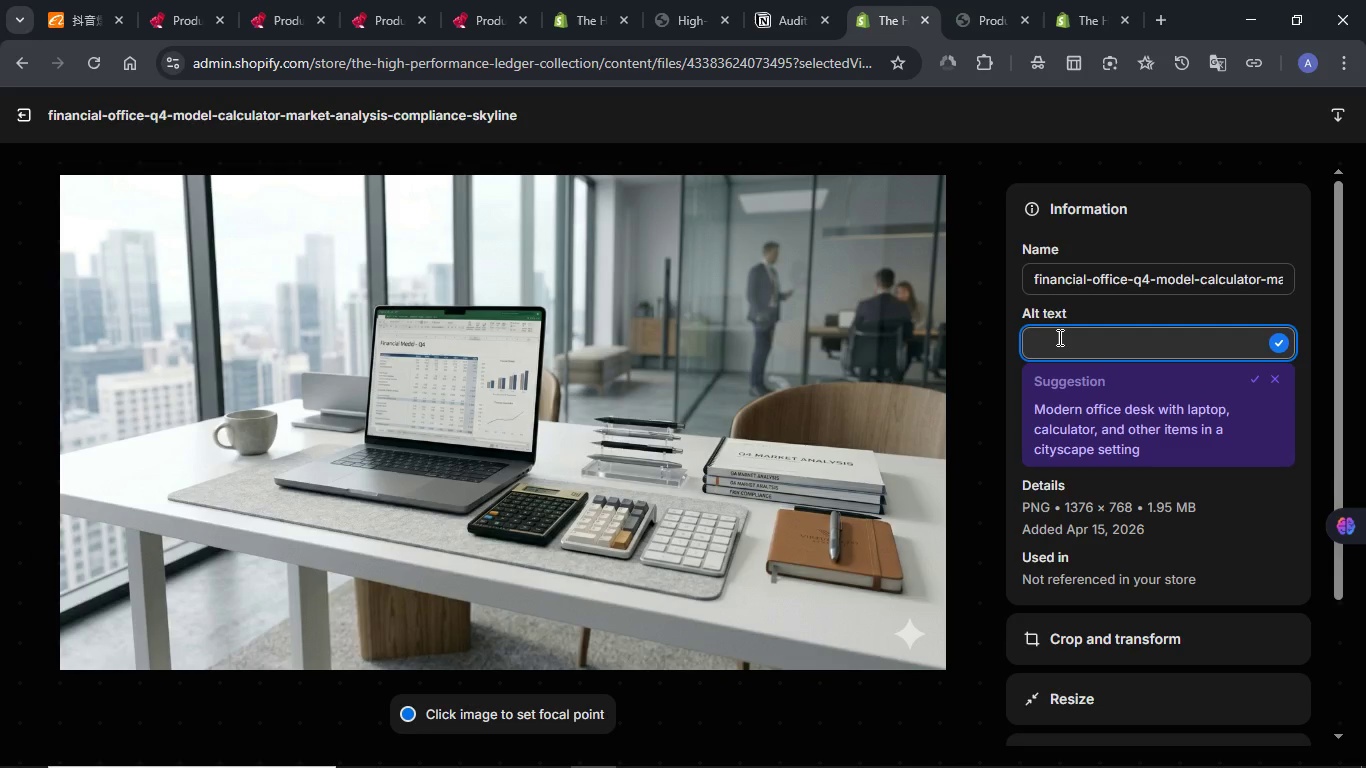 
key(Control+V)
 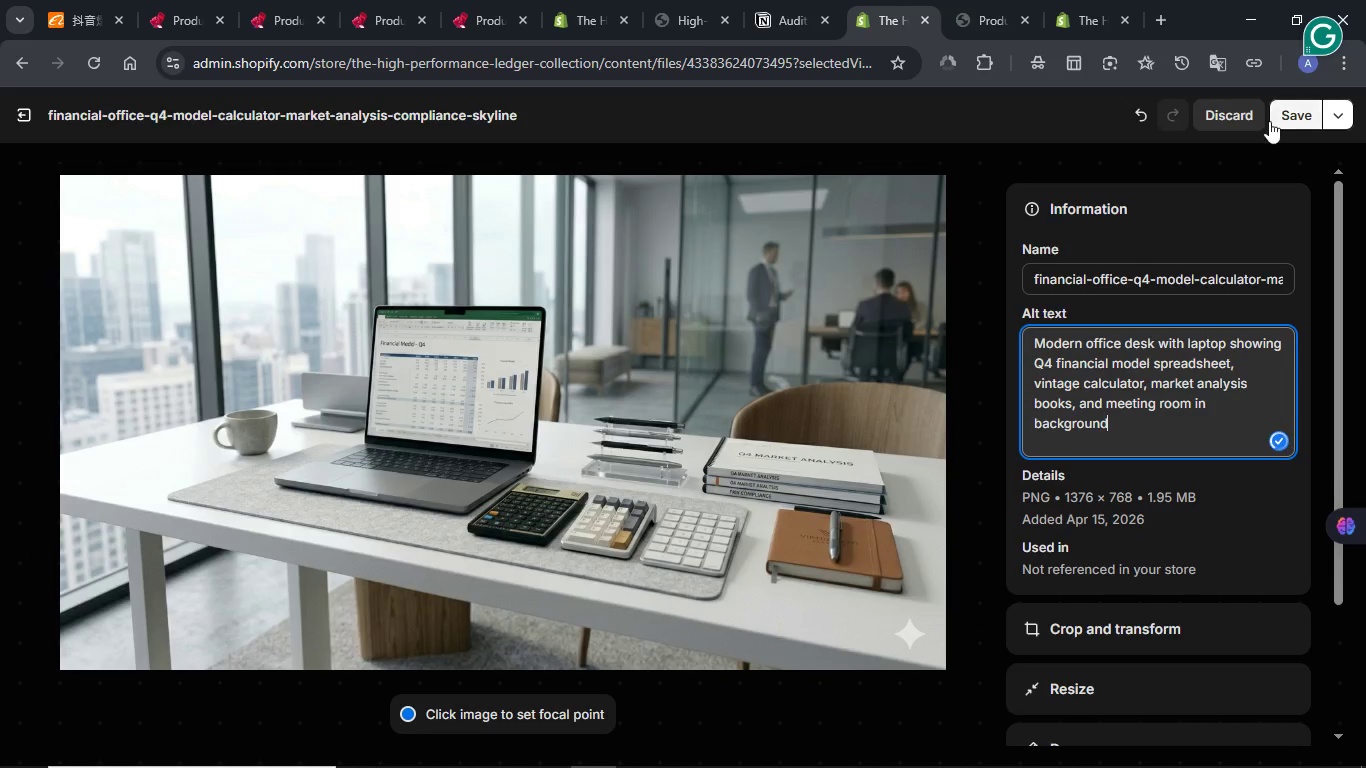 
left_click([1274, 120])
 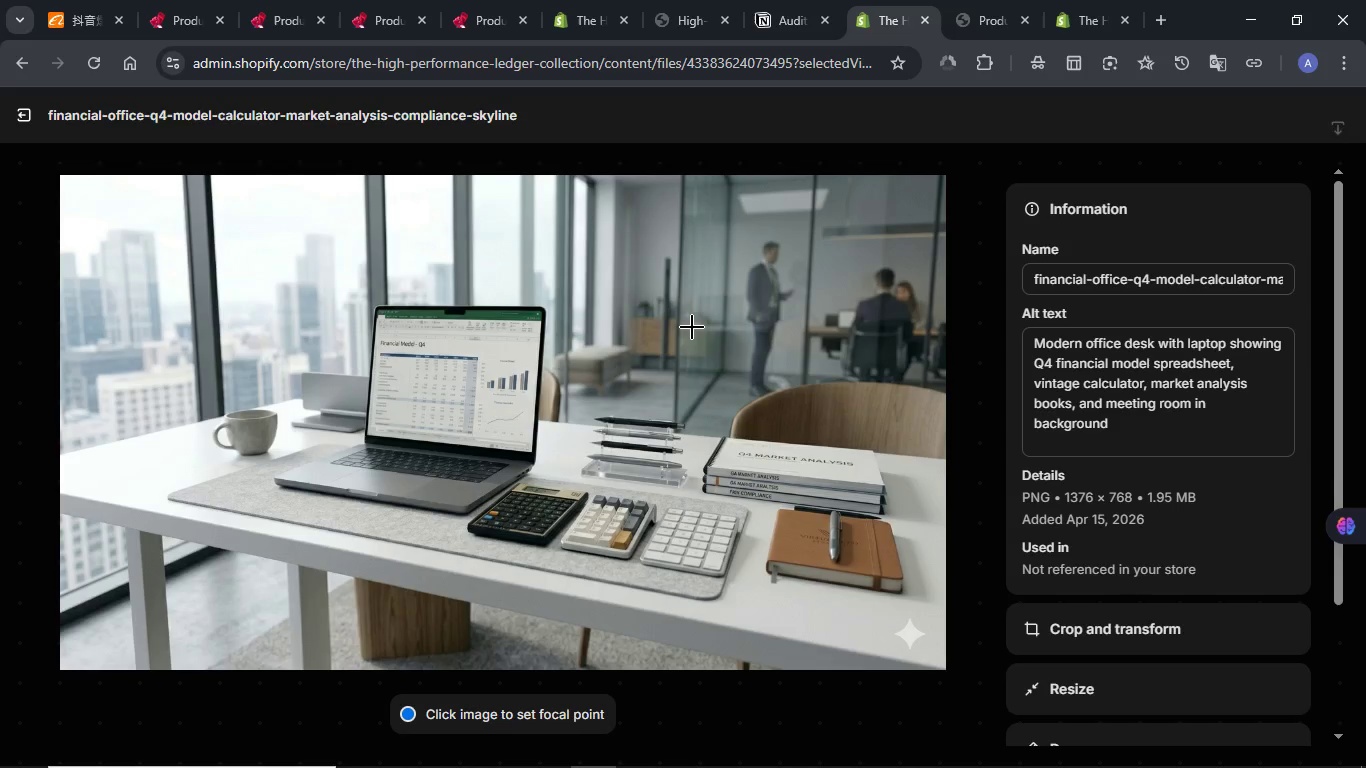 
wait(5.42)
 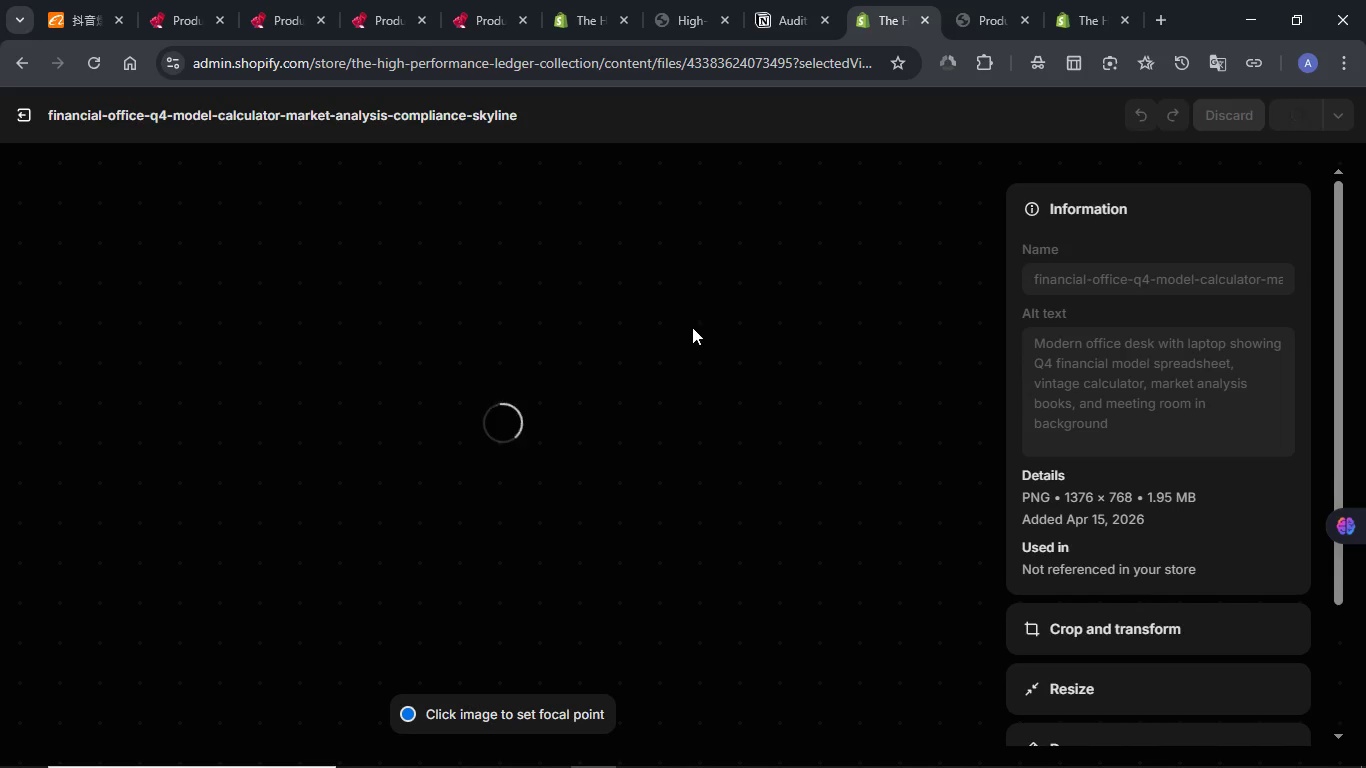 
left_click([13, 115])
 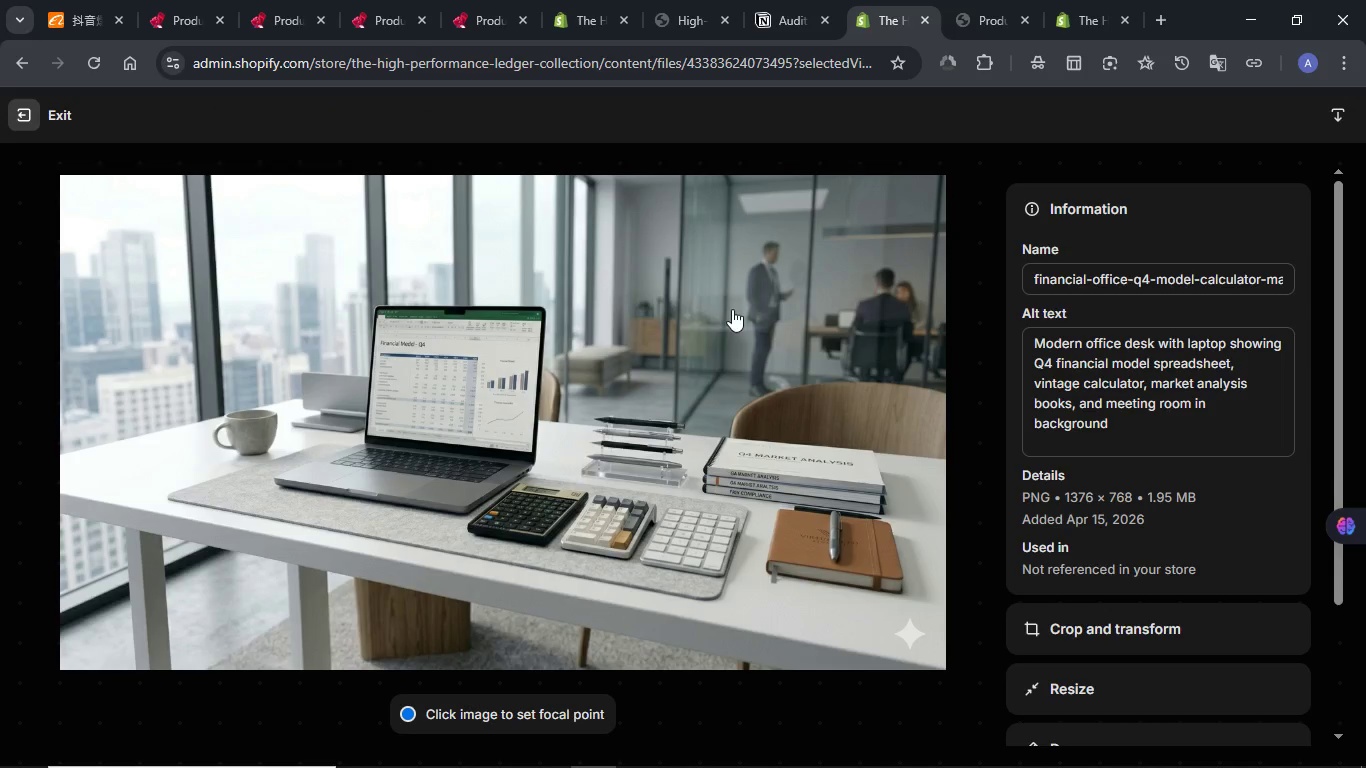 
mouse_move([754, 321])
 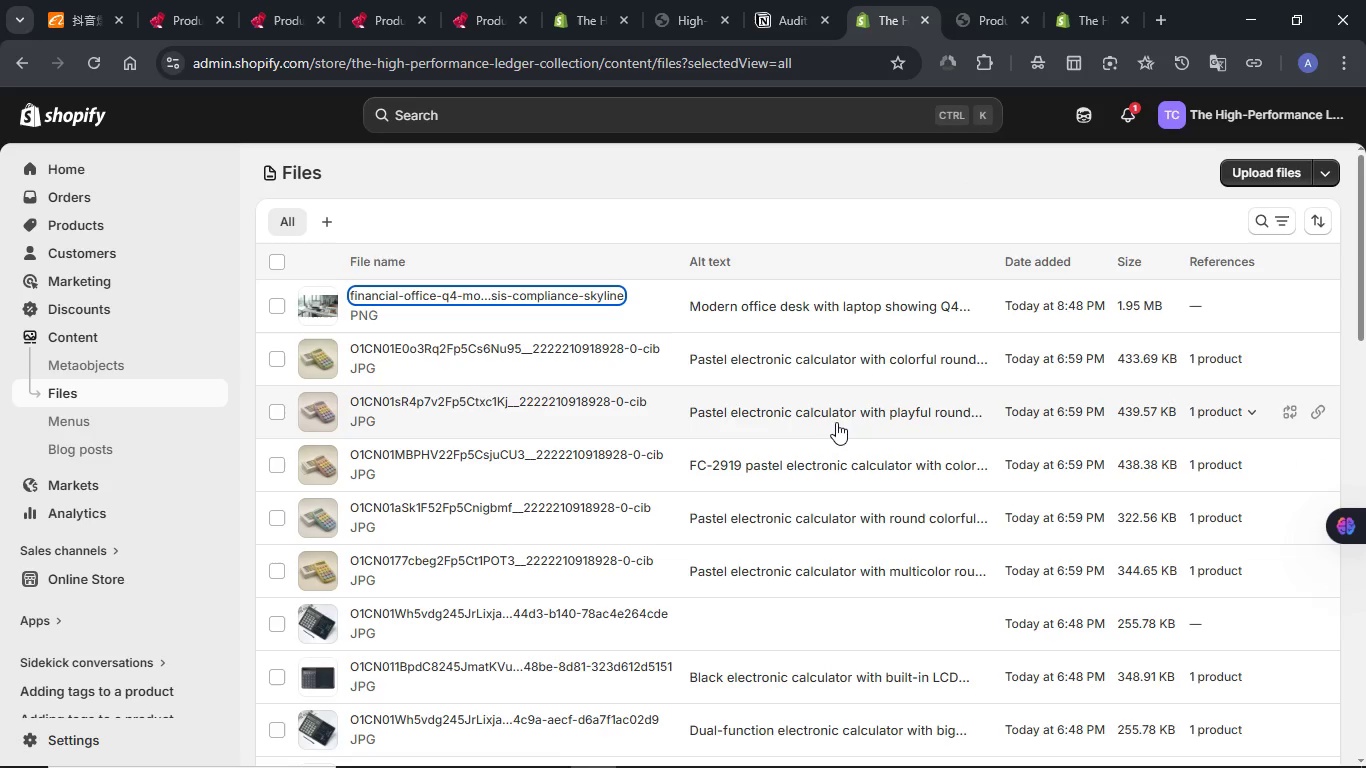 
scroll: coordinate [827, 419], scroll_direction: down, amount: 2.0
 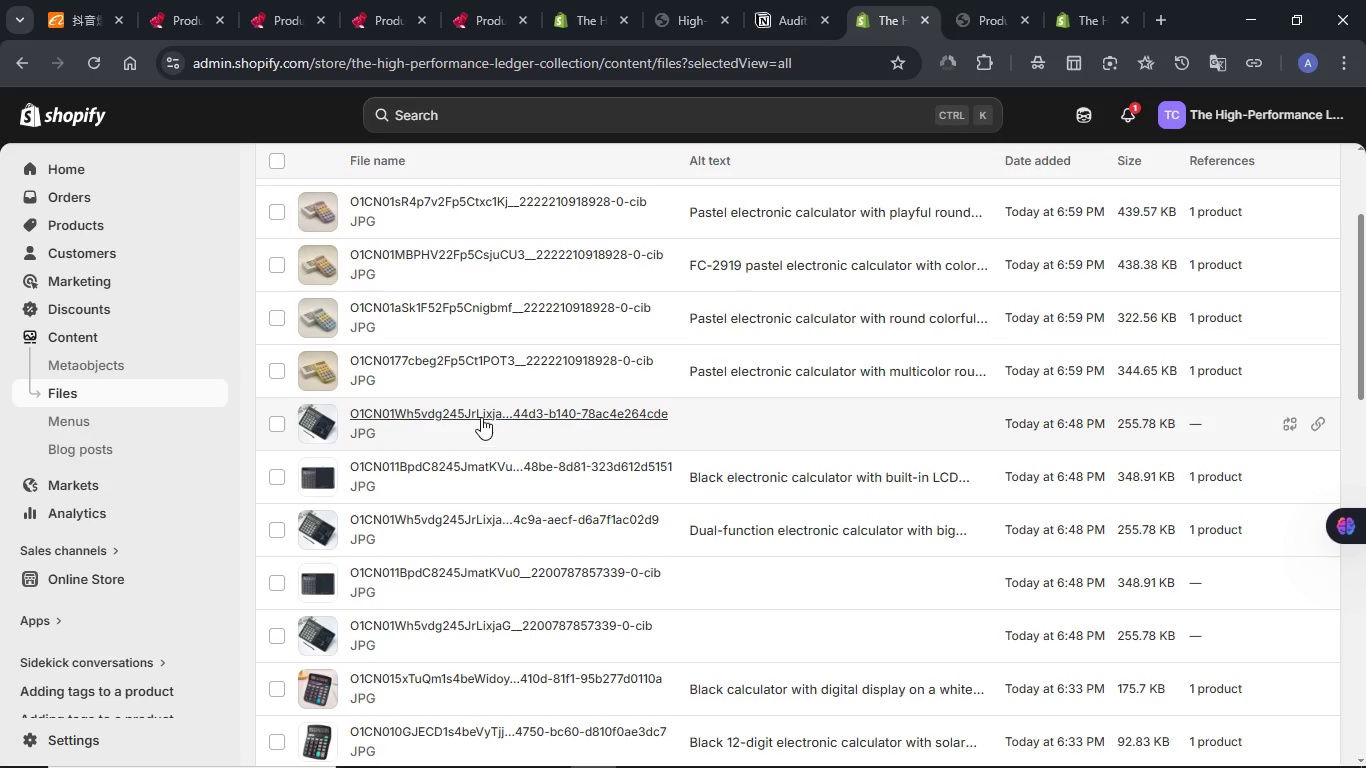 
left_click([479, 413])
 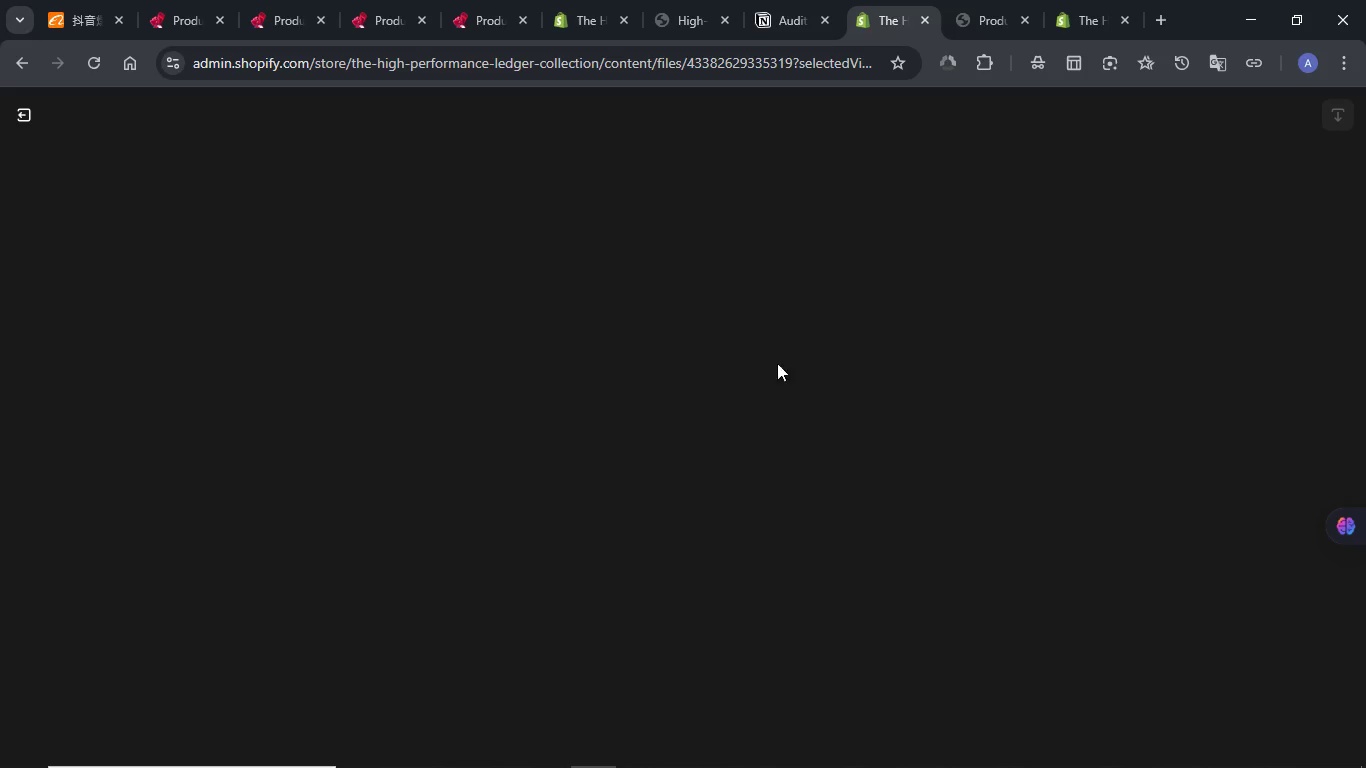 
wait(8.73)
 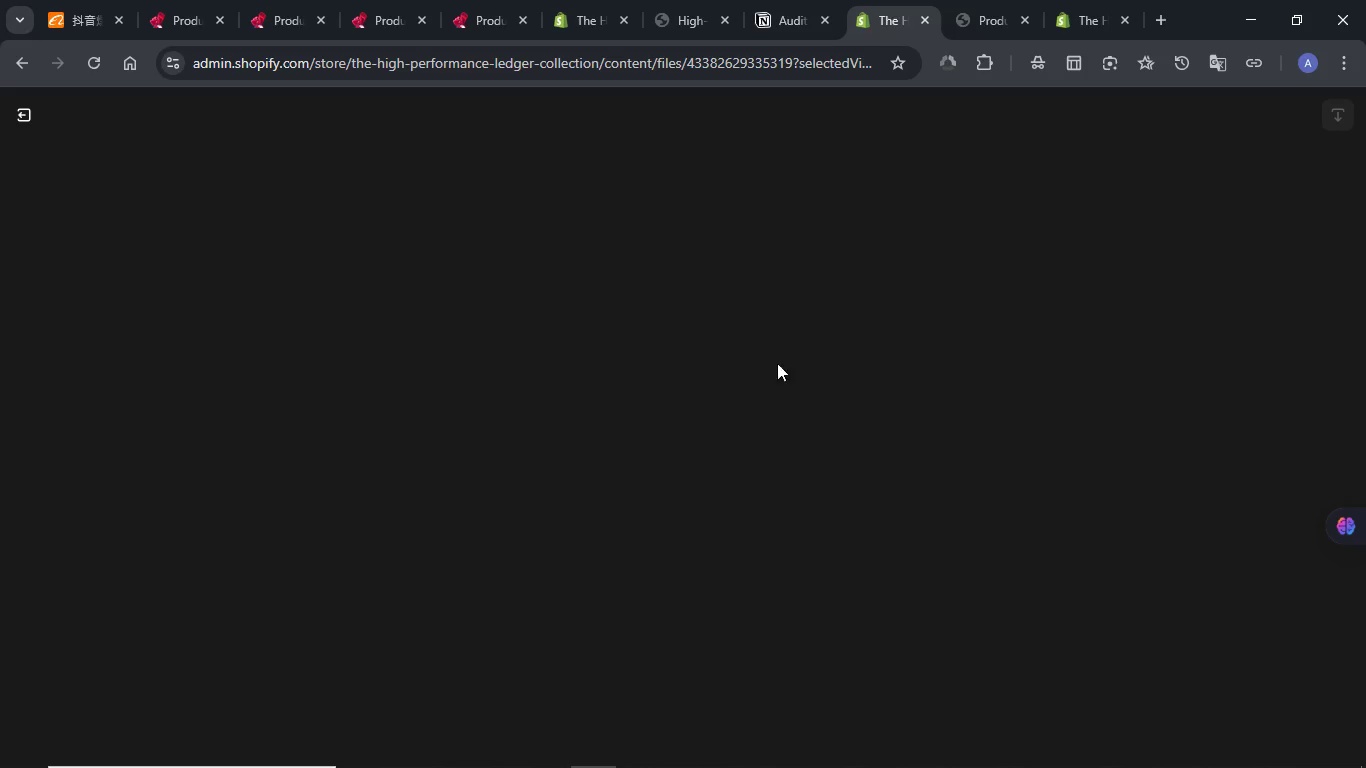 
left_click([1253, 378])
 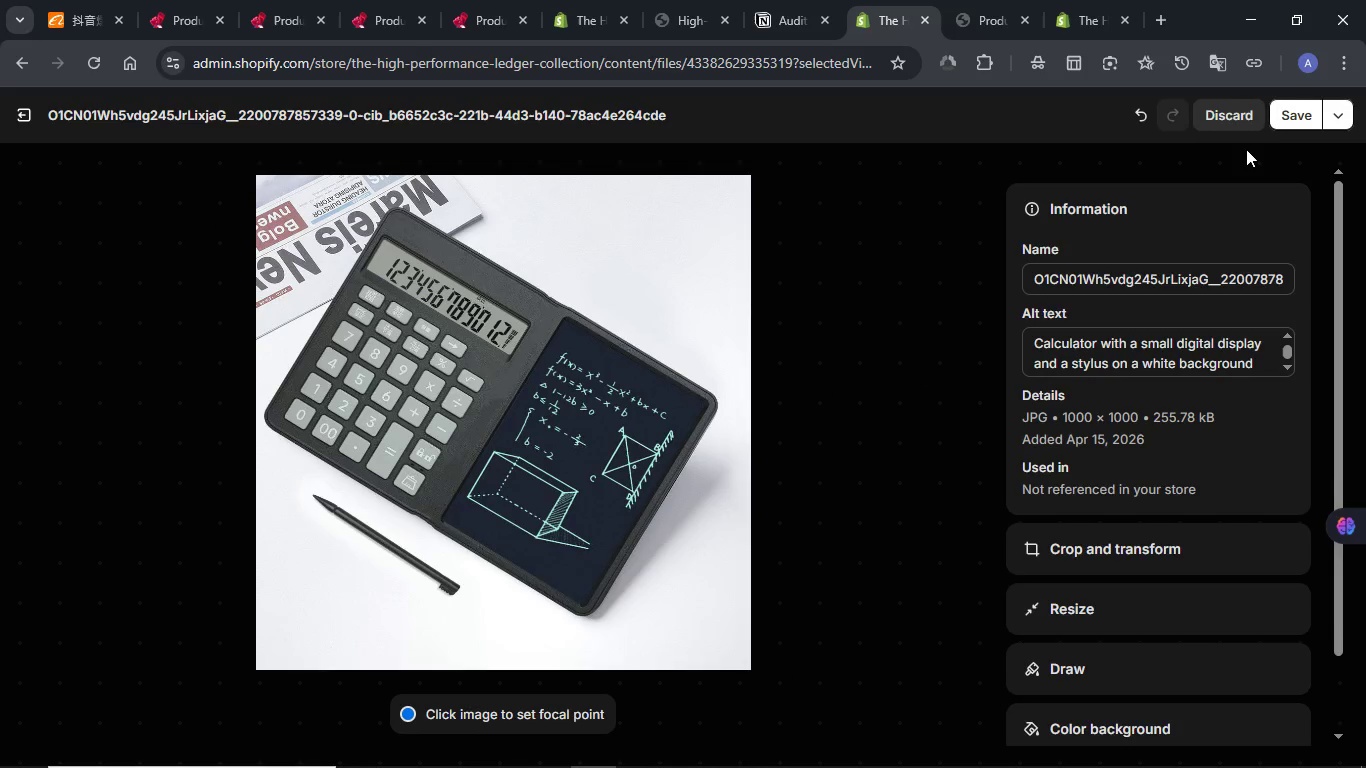 
left_click([1300, 118])
 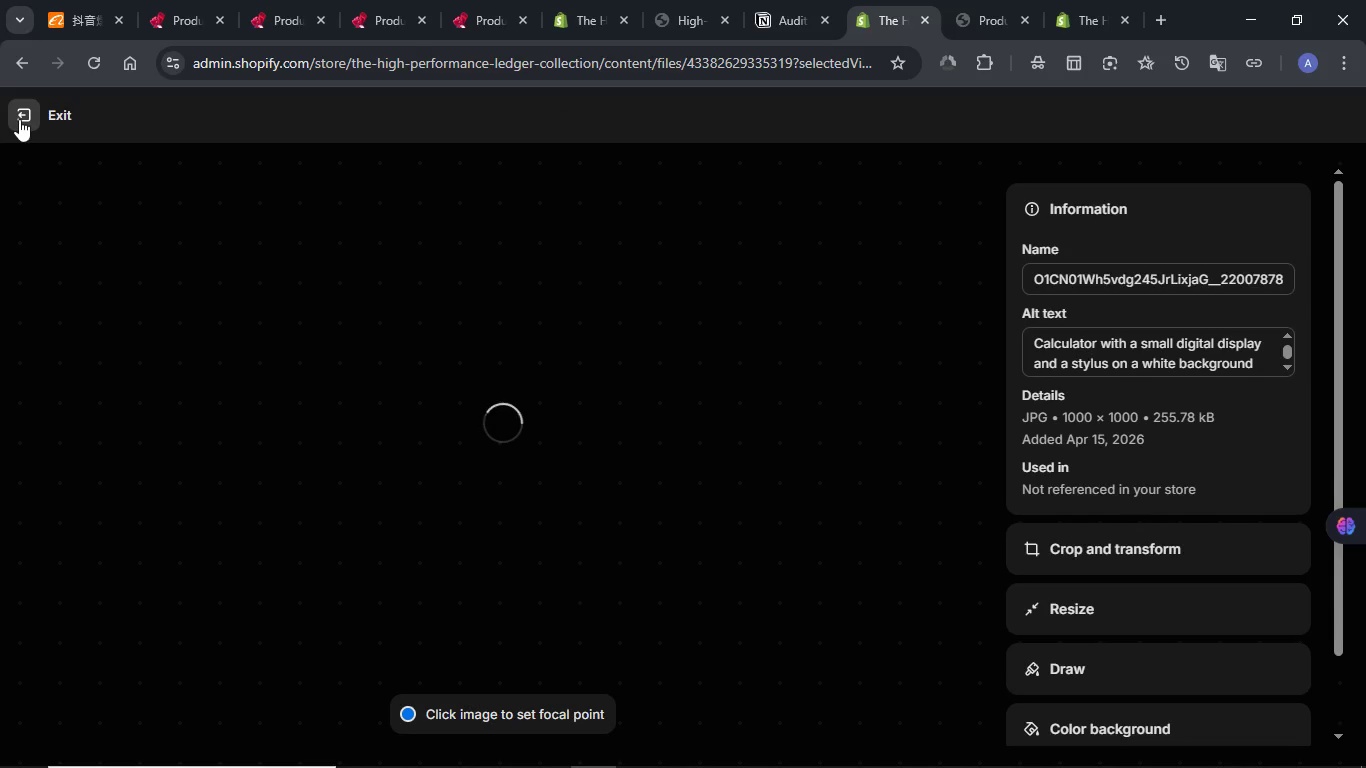 
wait(5.05)
 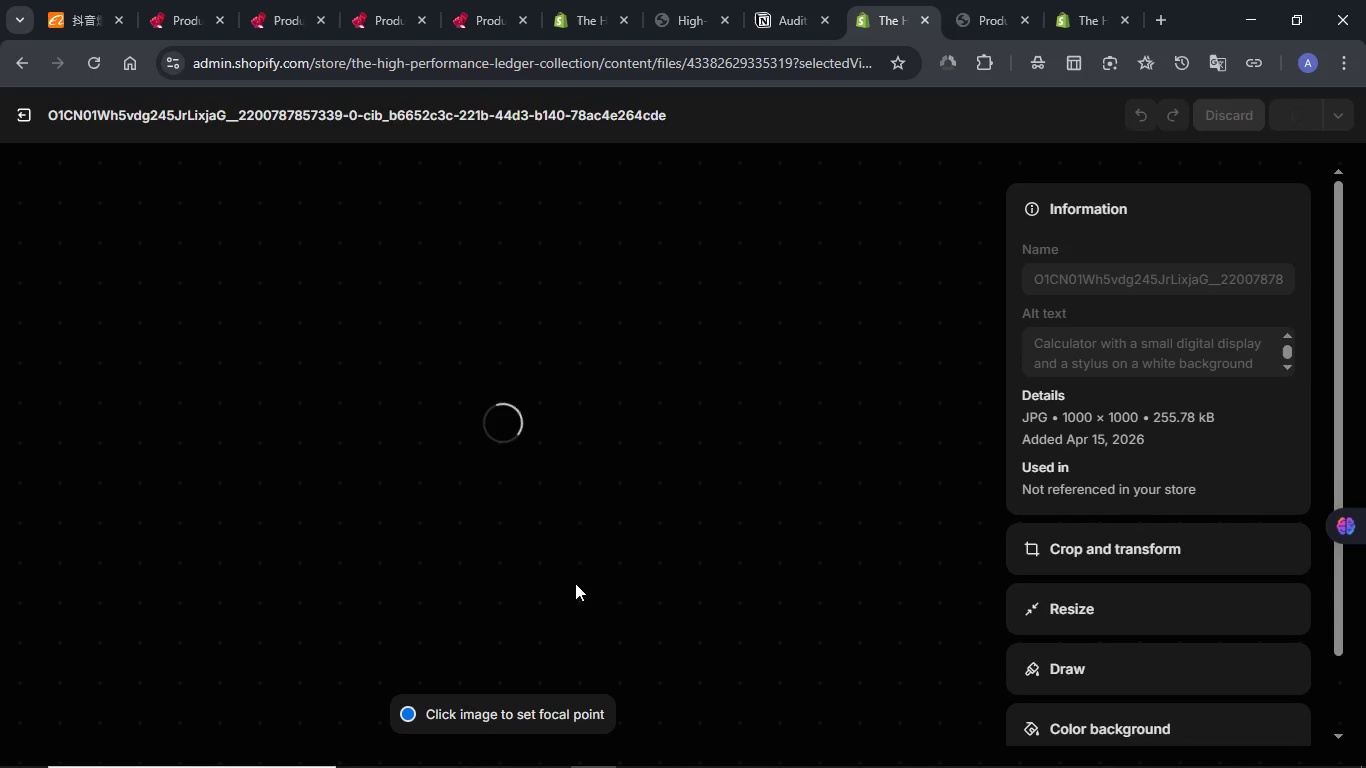 
left_click([20, 119])
 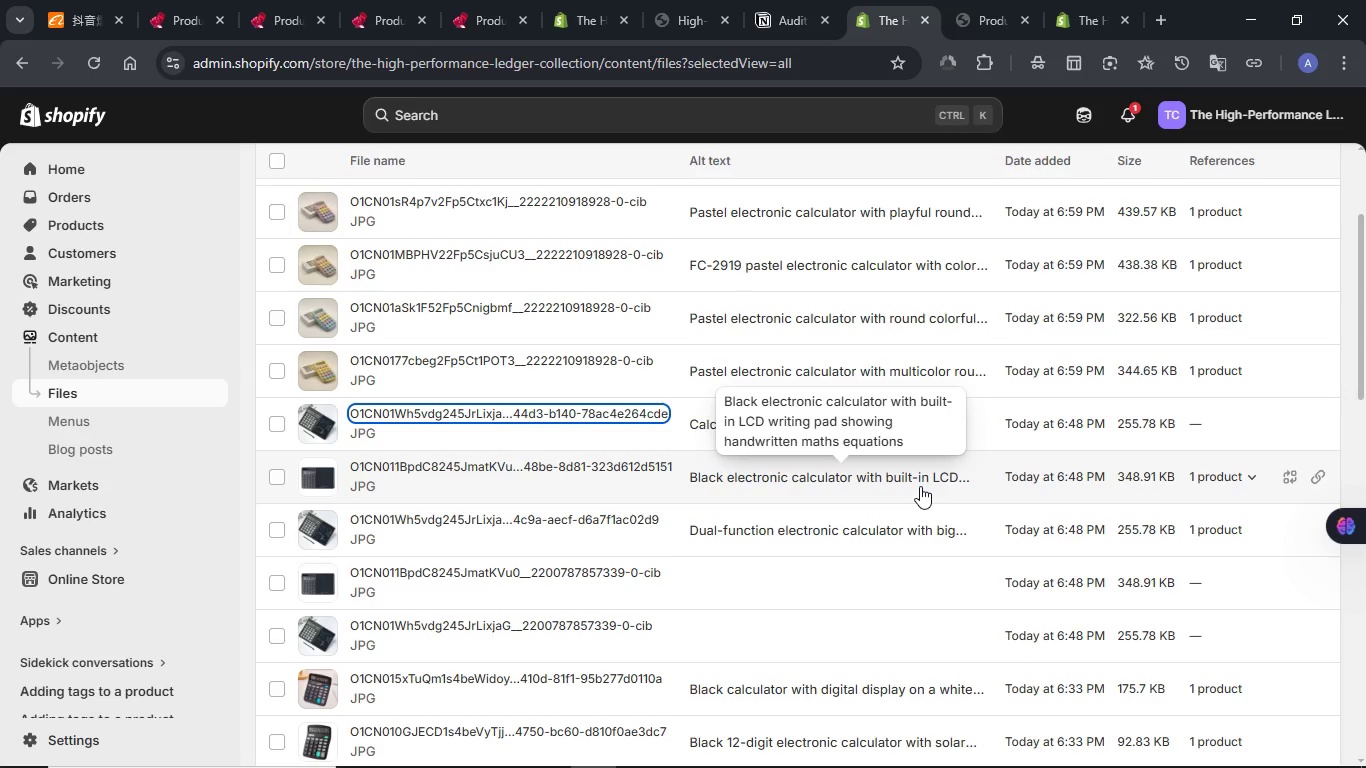 
scroll: coordinate [920, 486], scroll_direction: down, amount: 1.0
 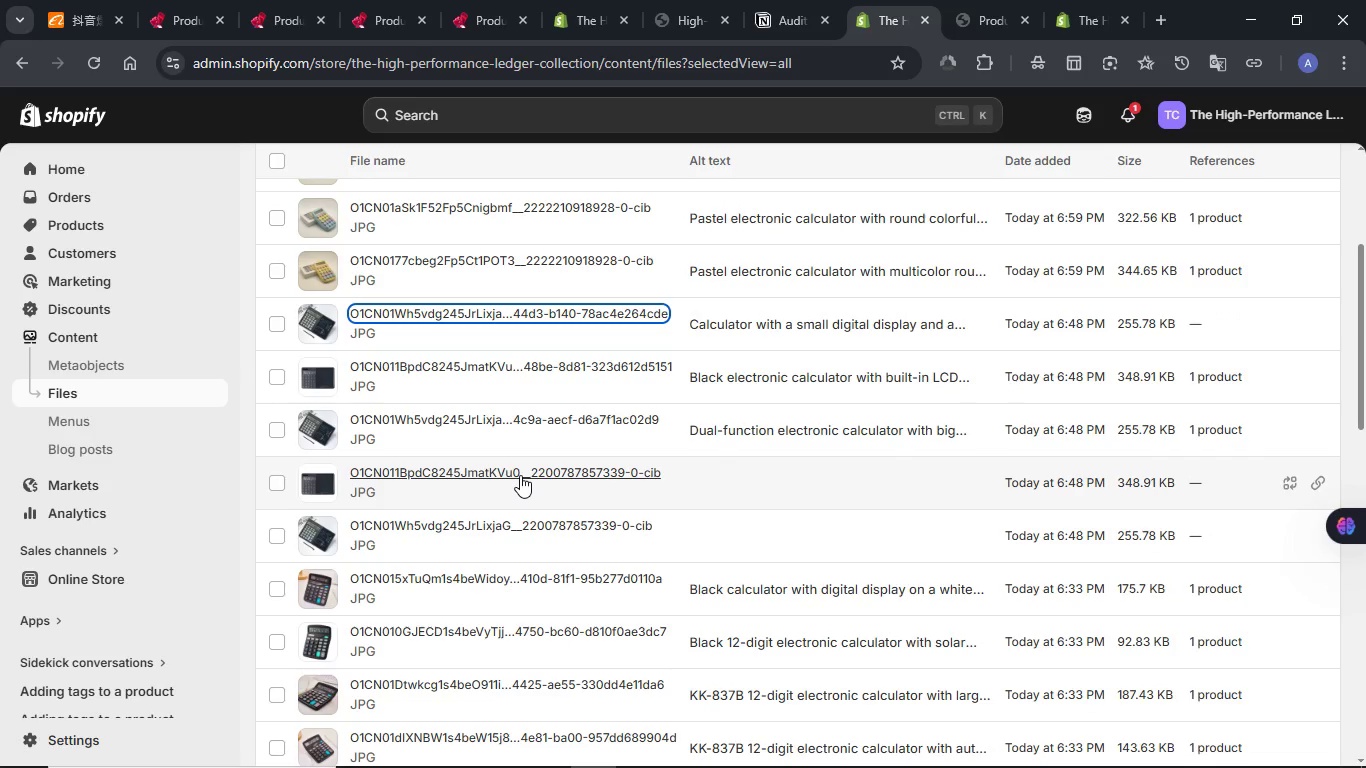 
left_click([520, 475])
 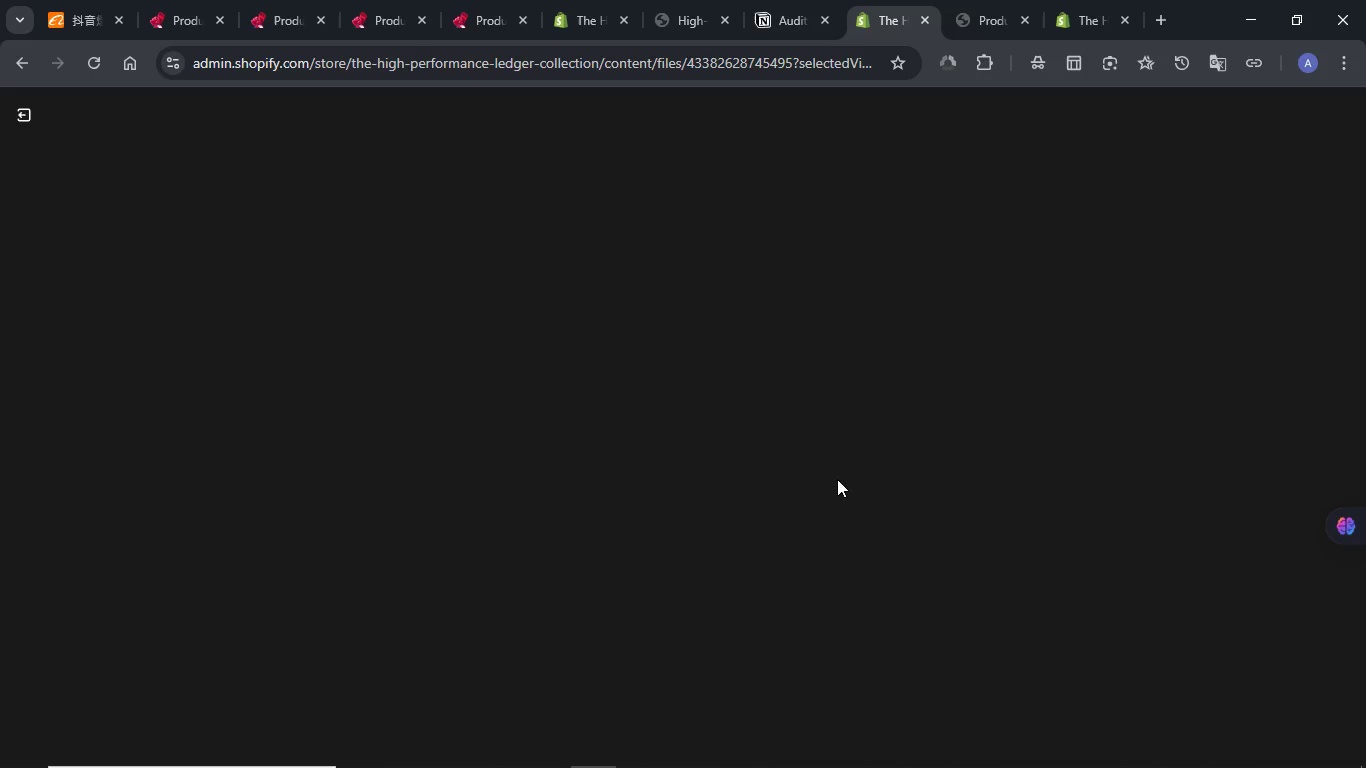 
mouse_move([1139, 375])
 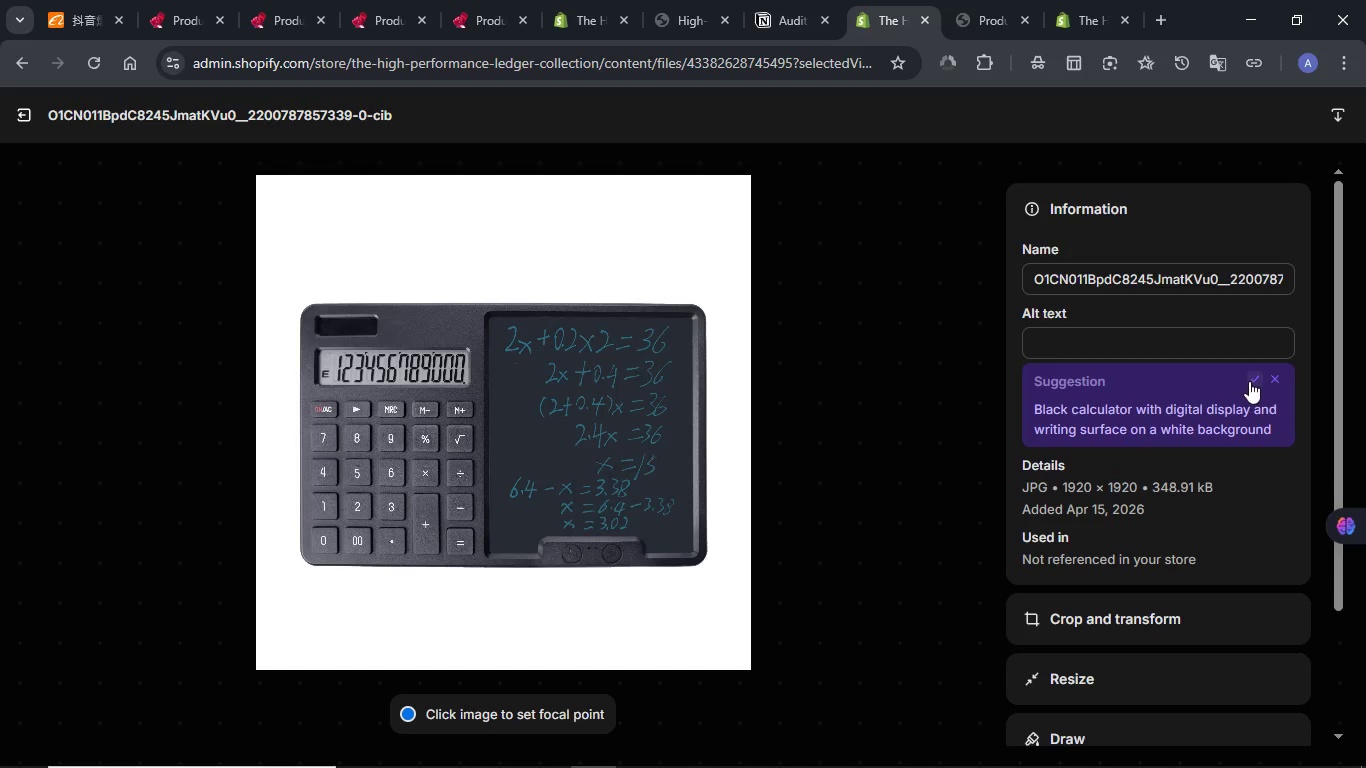 
left_click([1249, 381])
 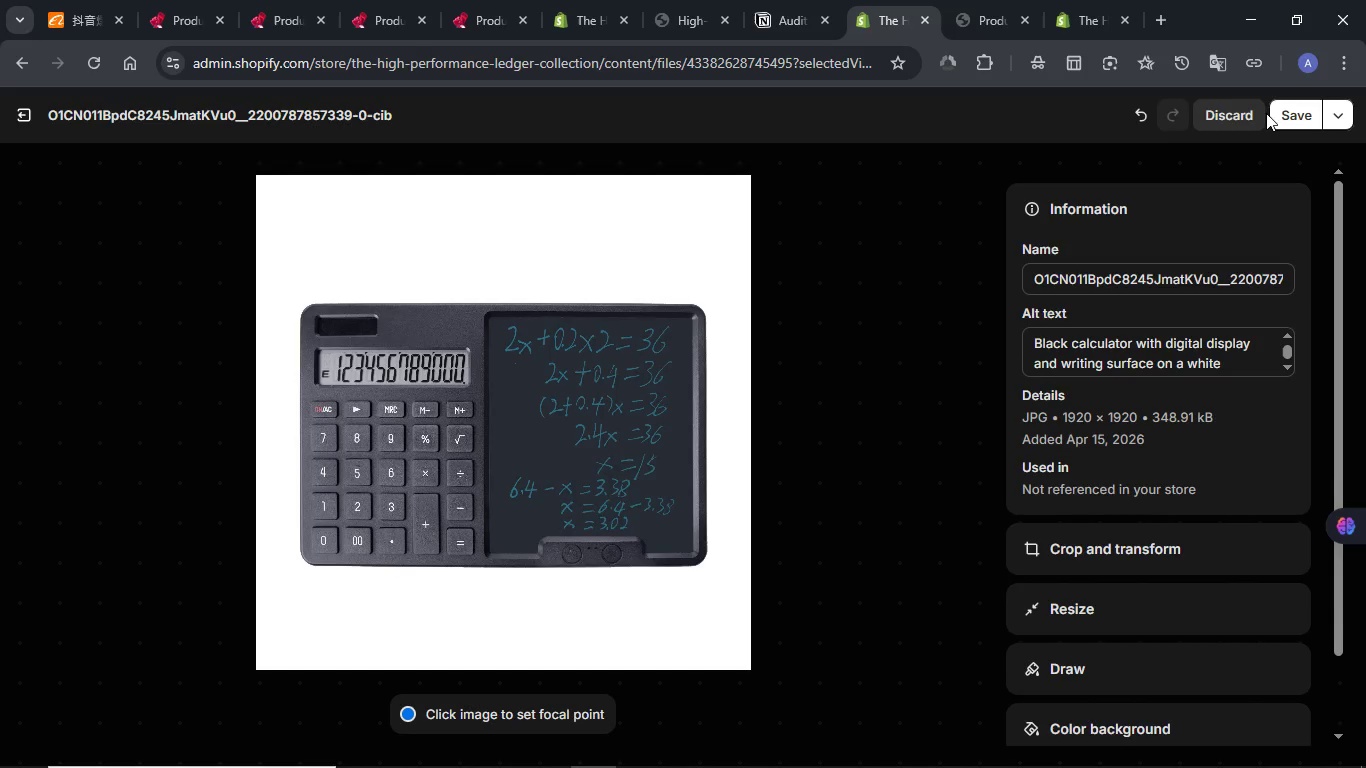 
left_click([1278, 117])
 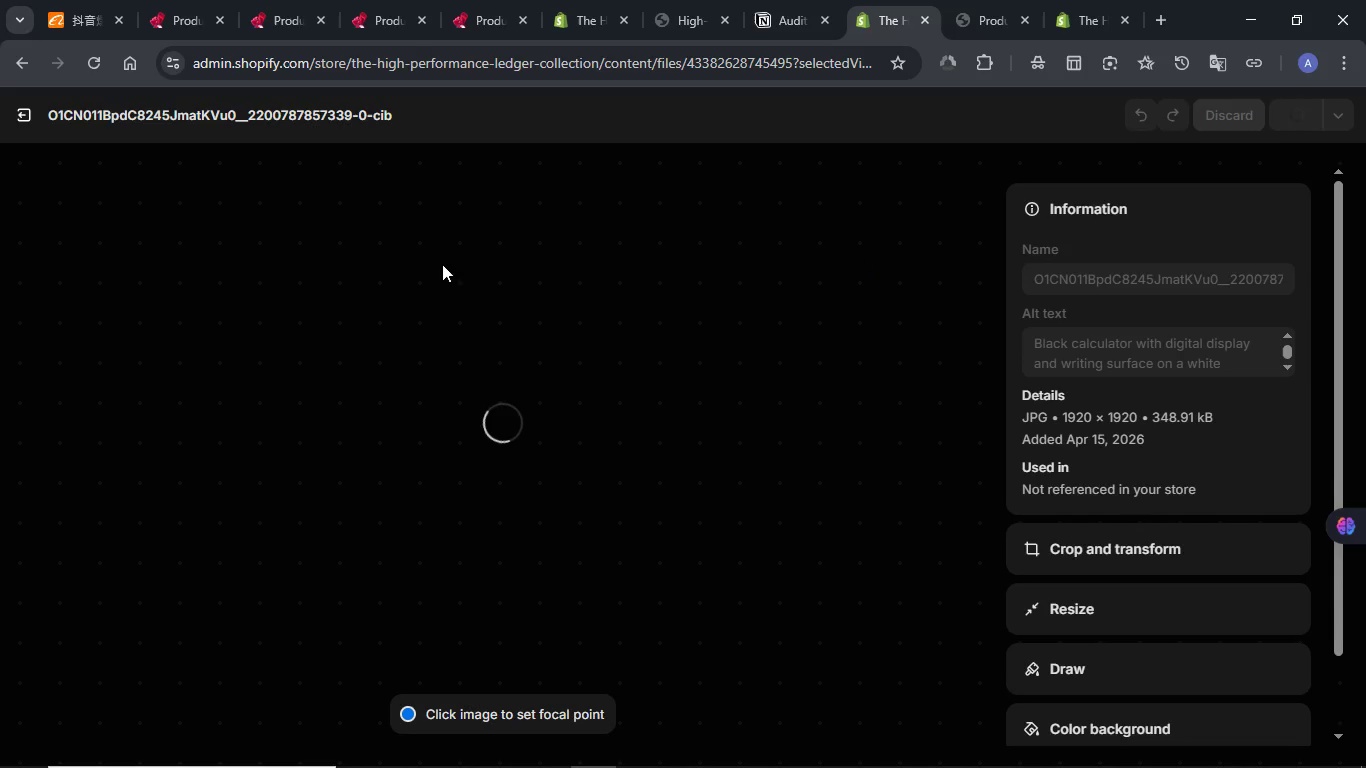 
mouse_move([25, 114])
 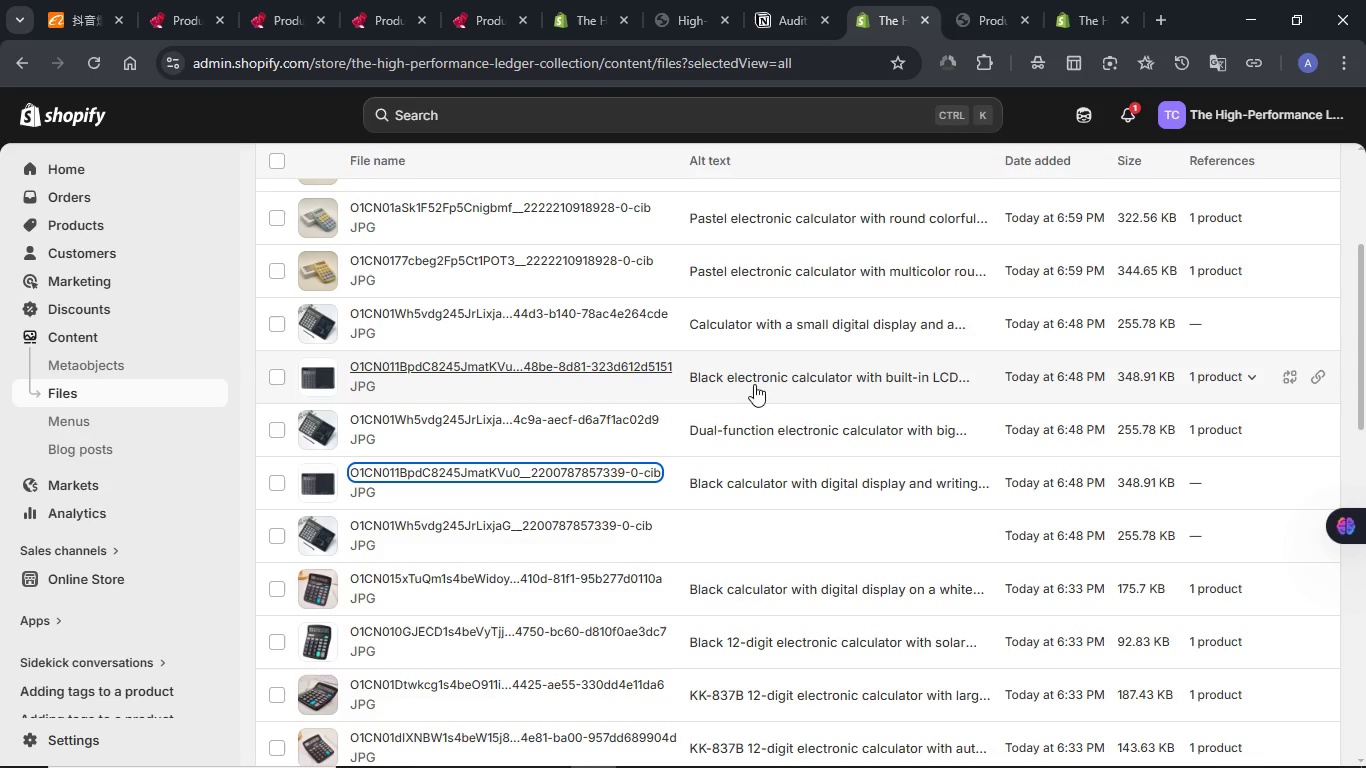 
scroll: coordinate [808, 405], scroll_direction: down, amount: 2.0
 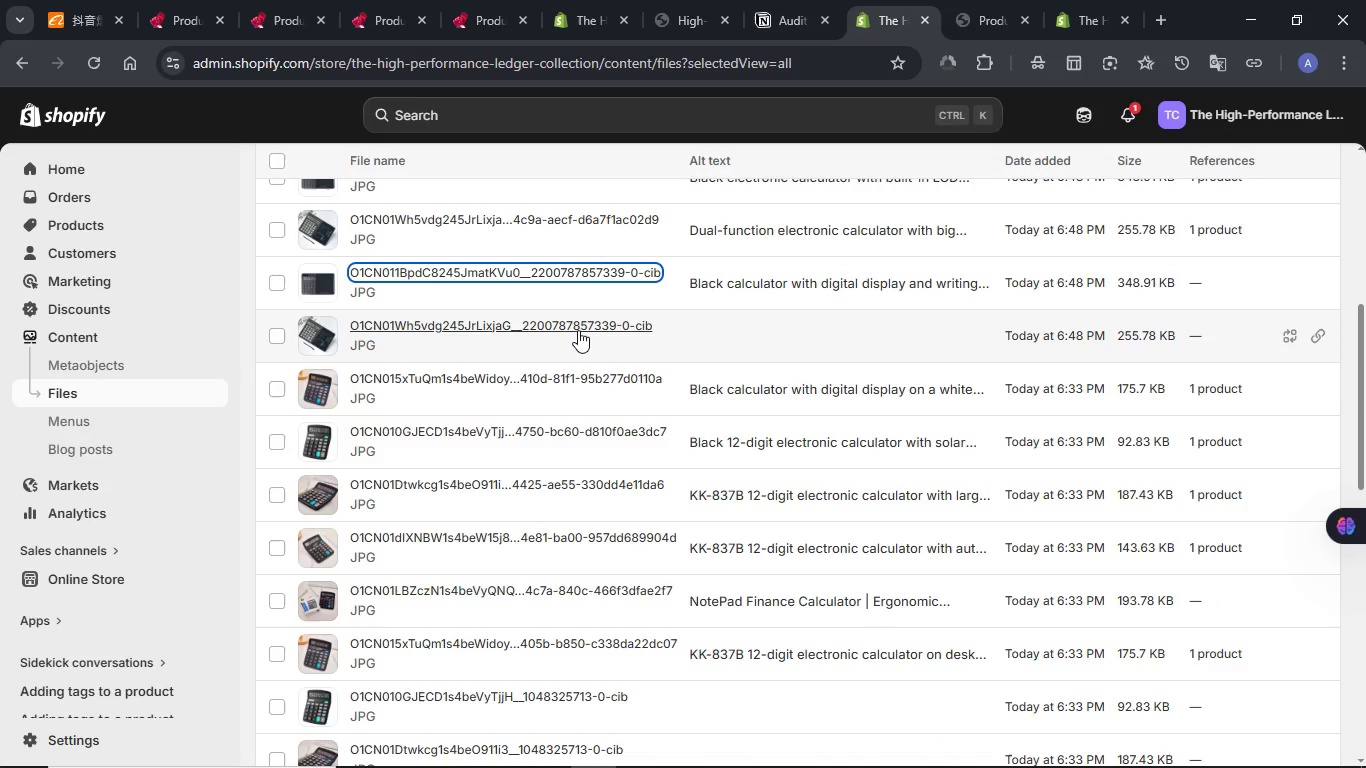 
left_click([578, 330])
 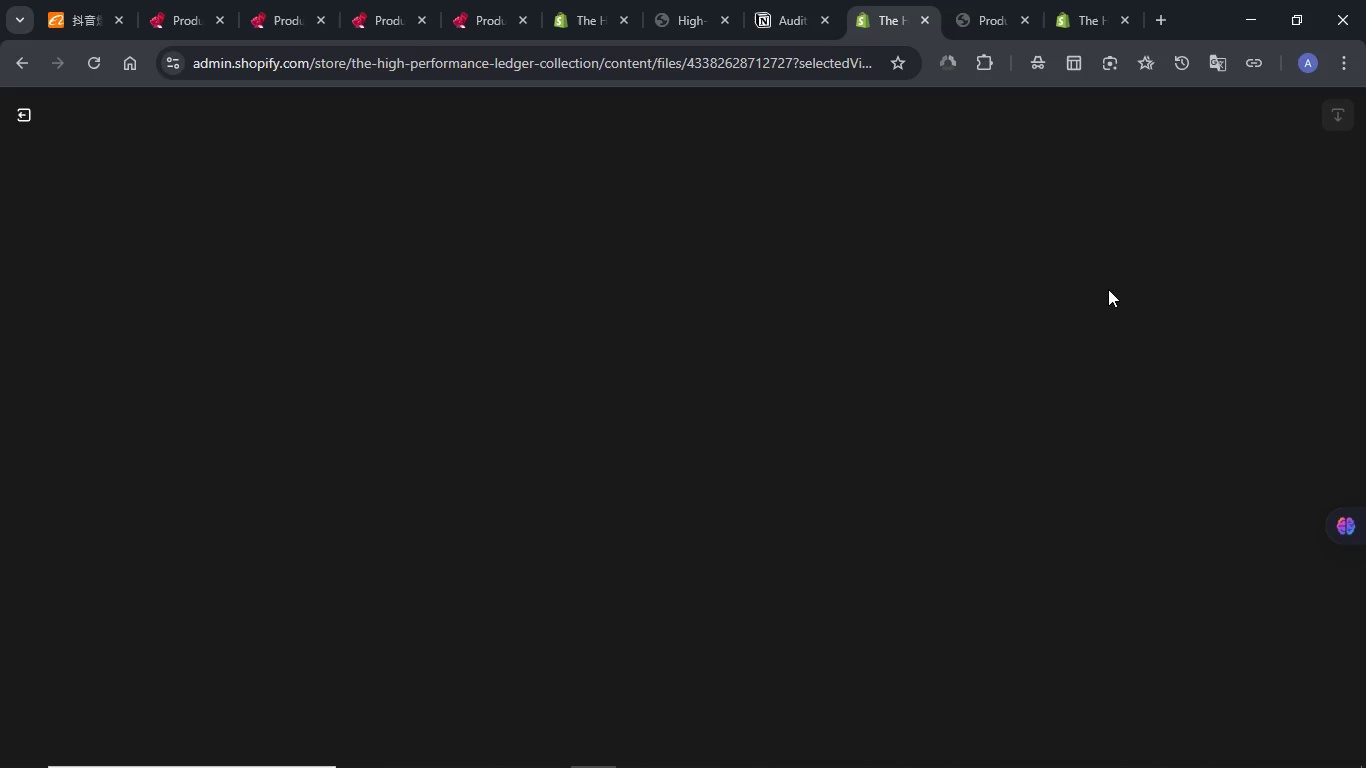 
wait(10.23)
 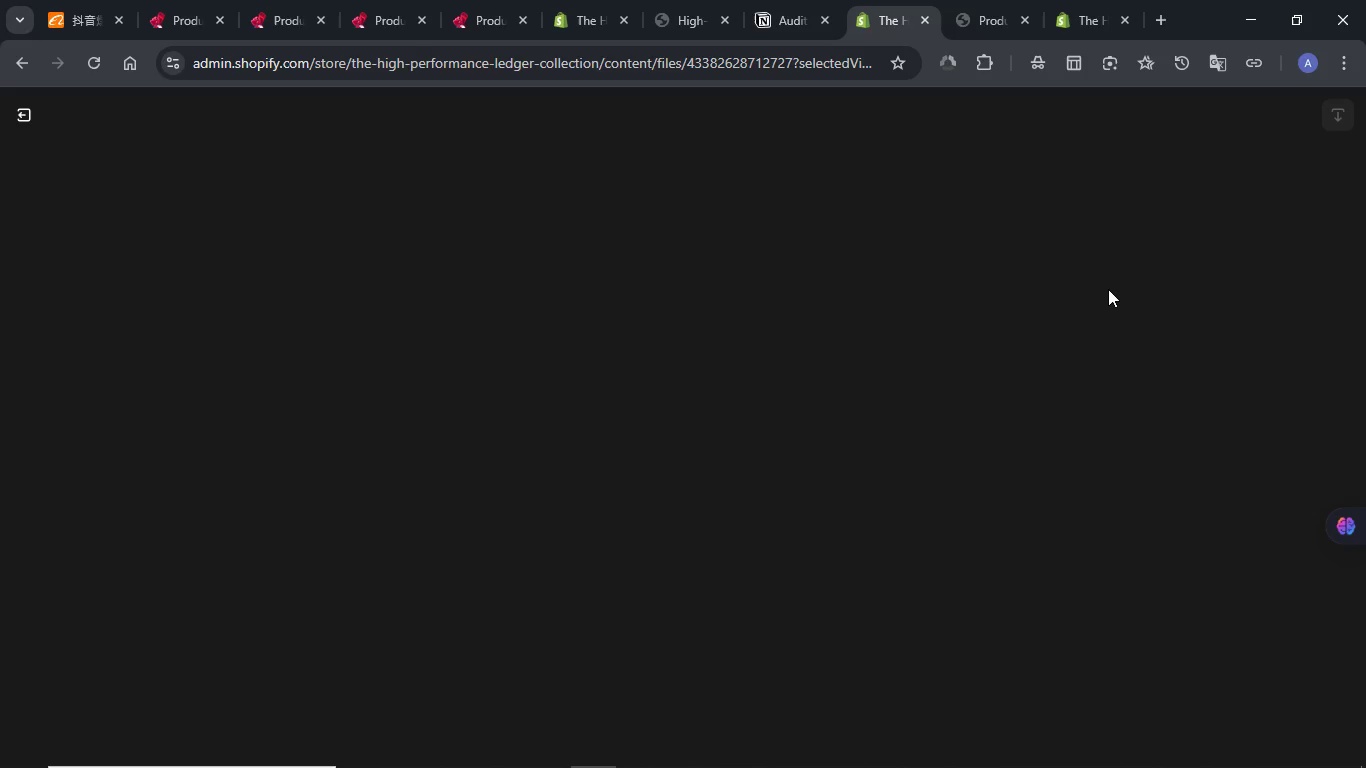 
left_click([1249, 383])
 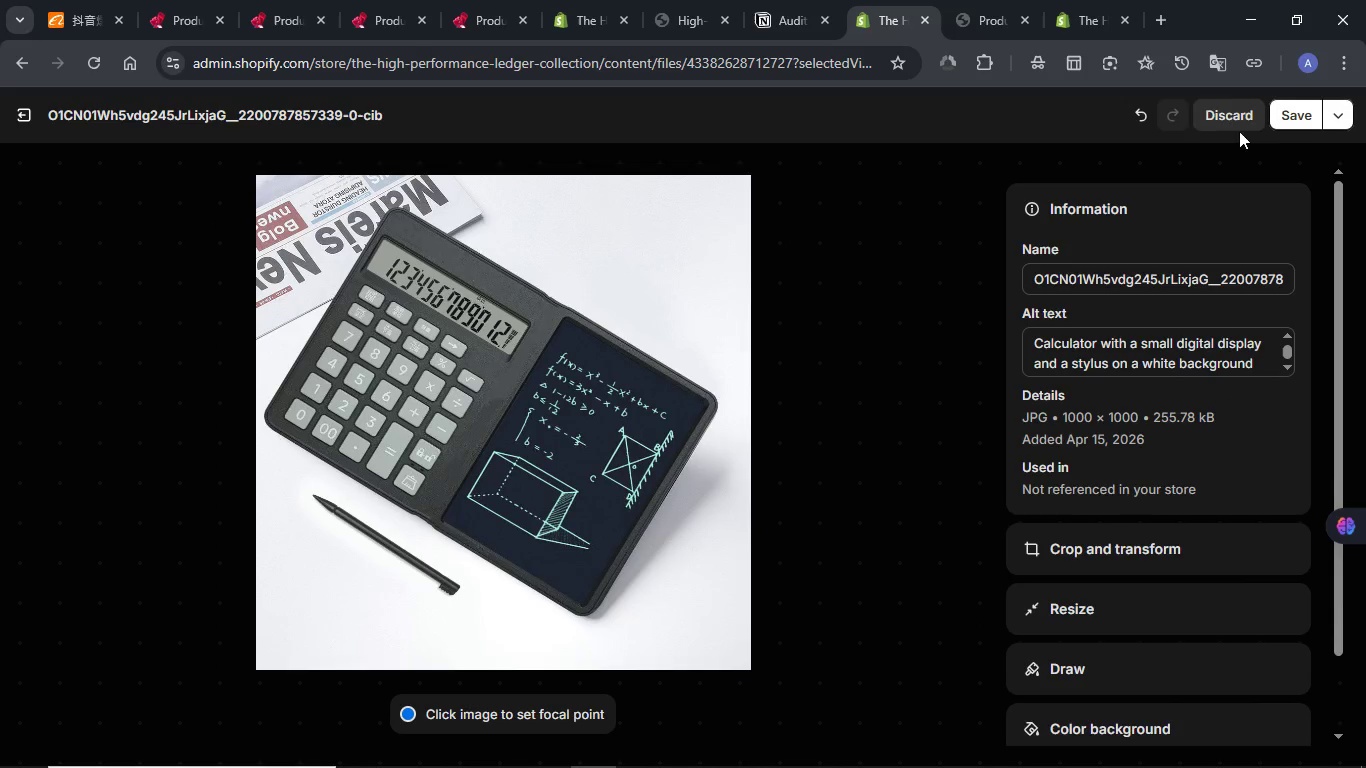 
left_click([1280, 123])
 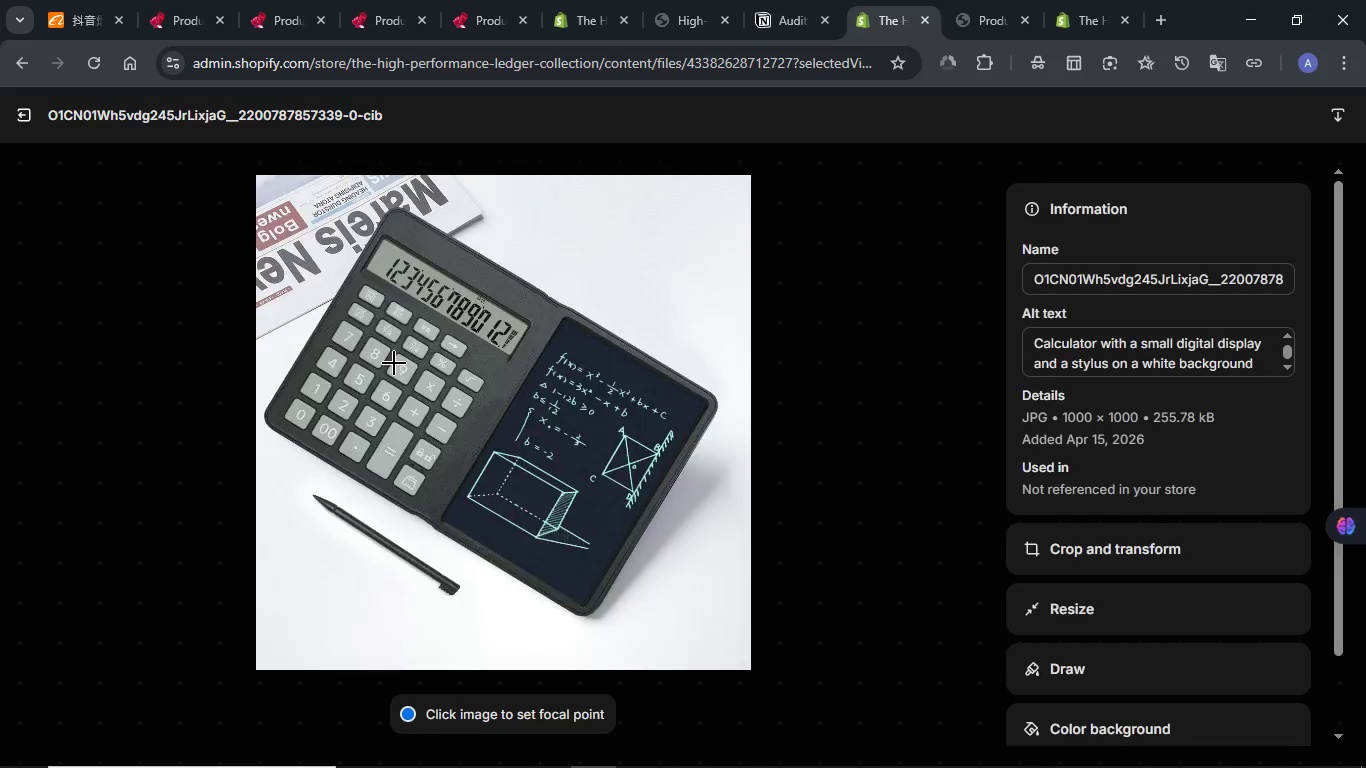 
wait(5.52)
 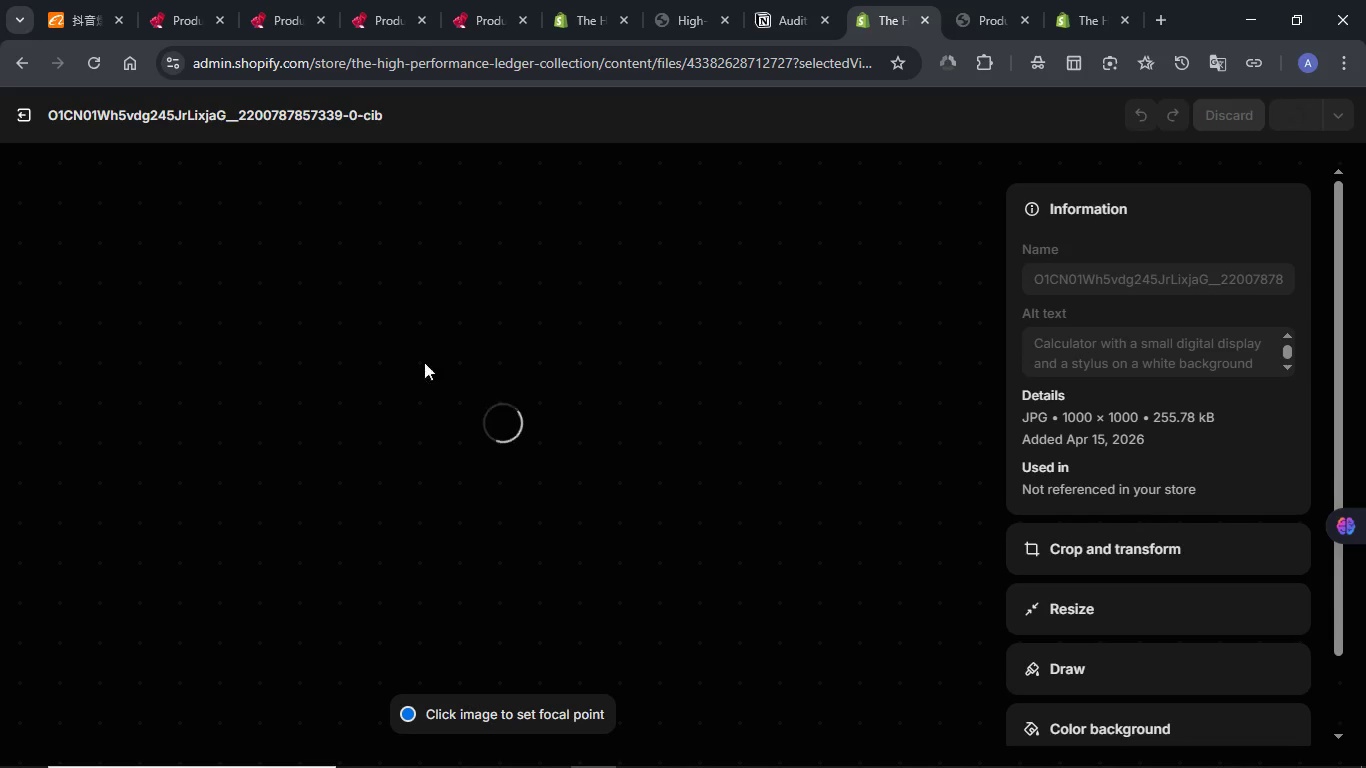 
left_click([29, 118])
 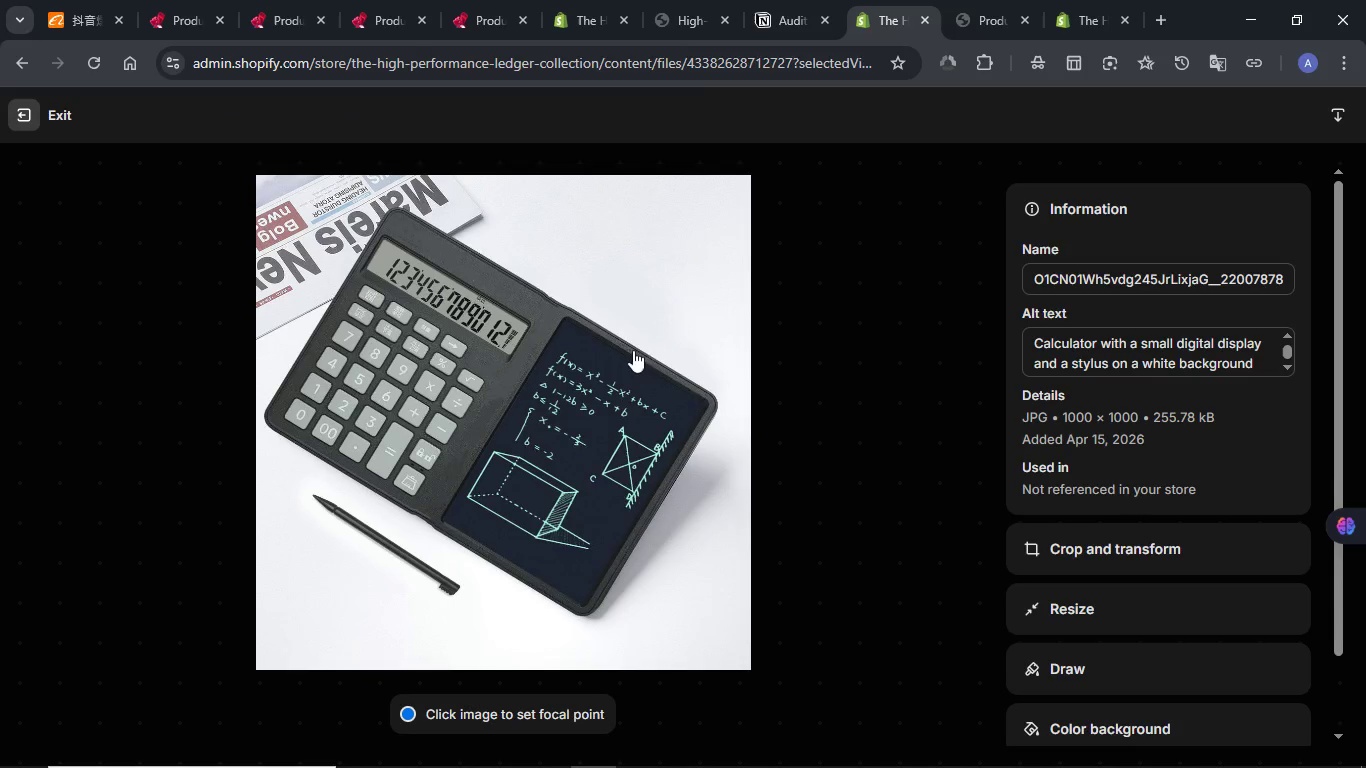 
mouse_move([724, 395])
 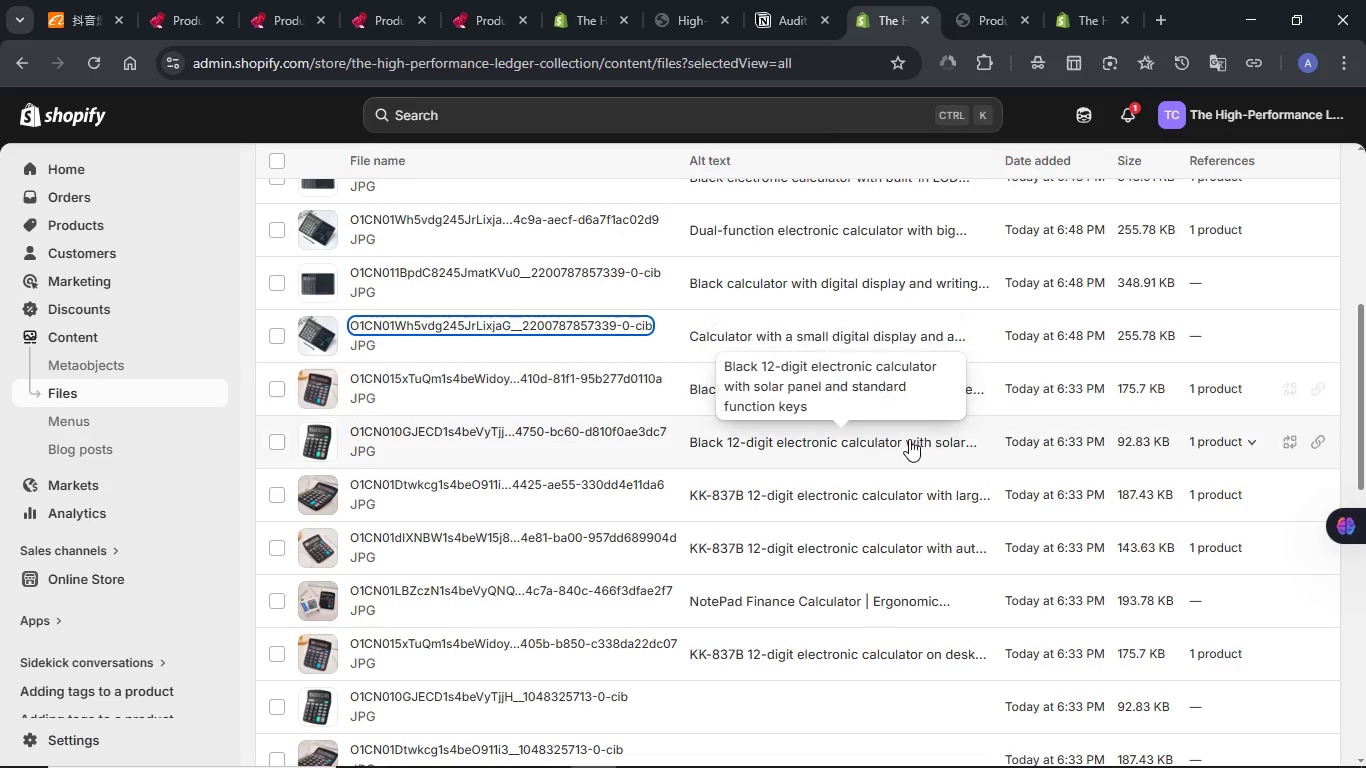 
scroll: coordinate [909, 439], scroll_direction: down, amount: 2.0
 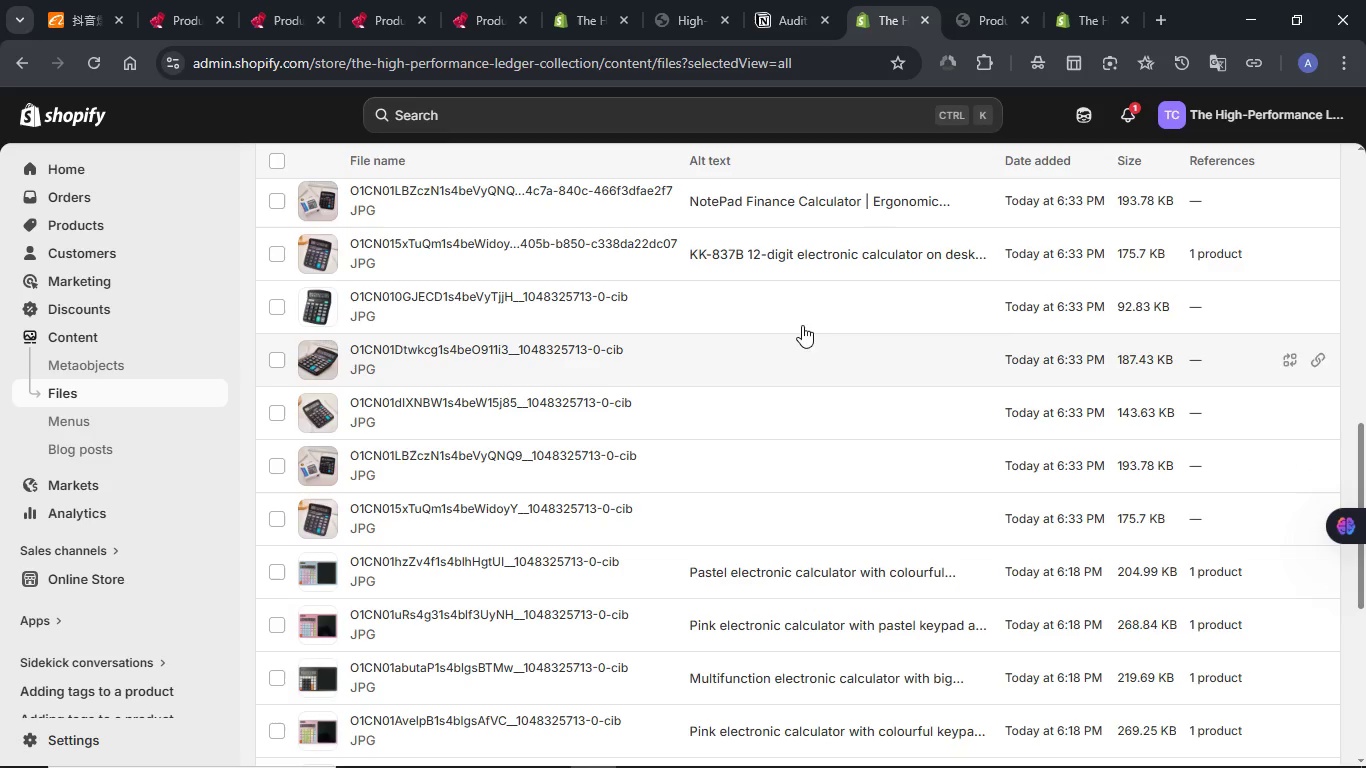 
left_click([738, 306])
 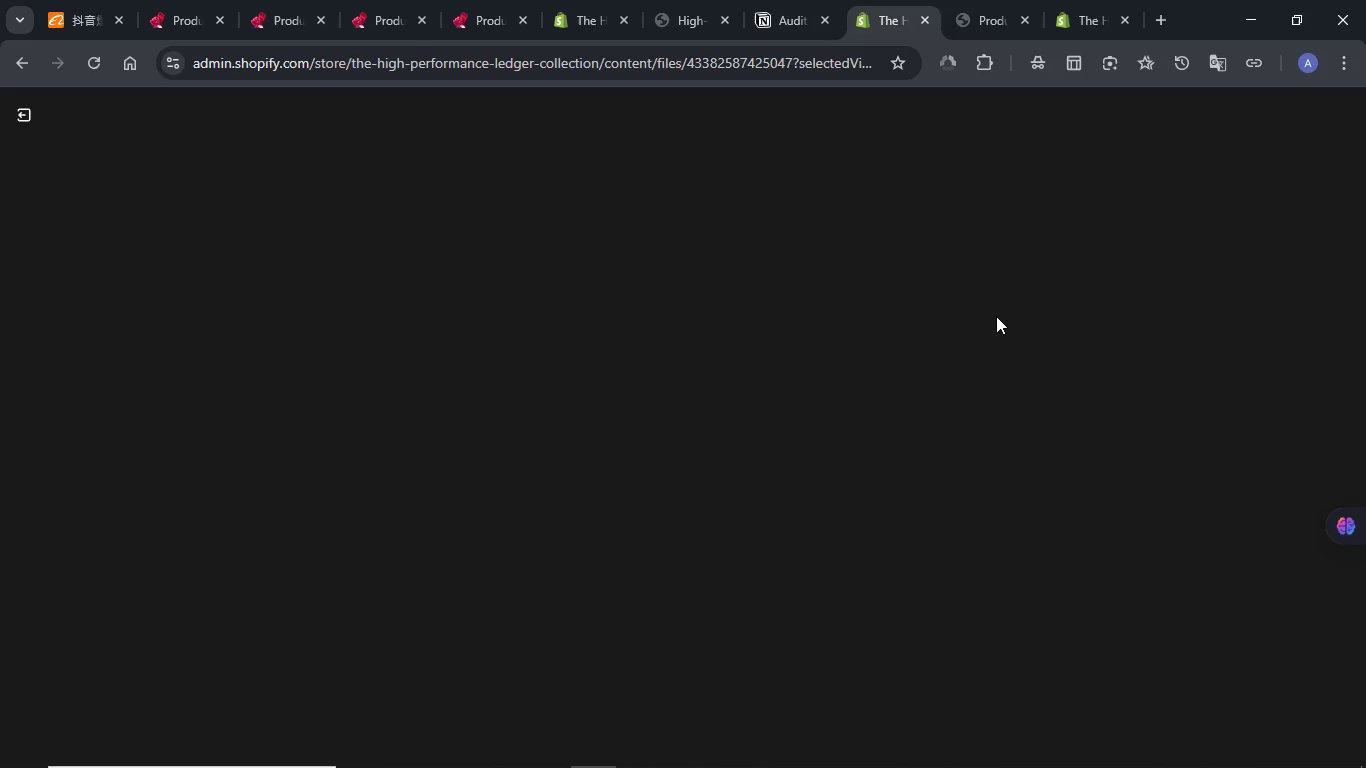 
mouse_move([1211, 324])
 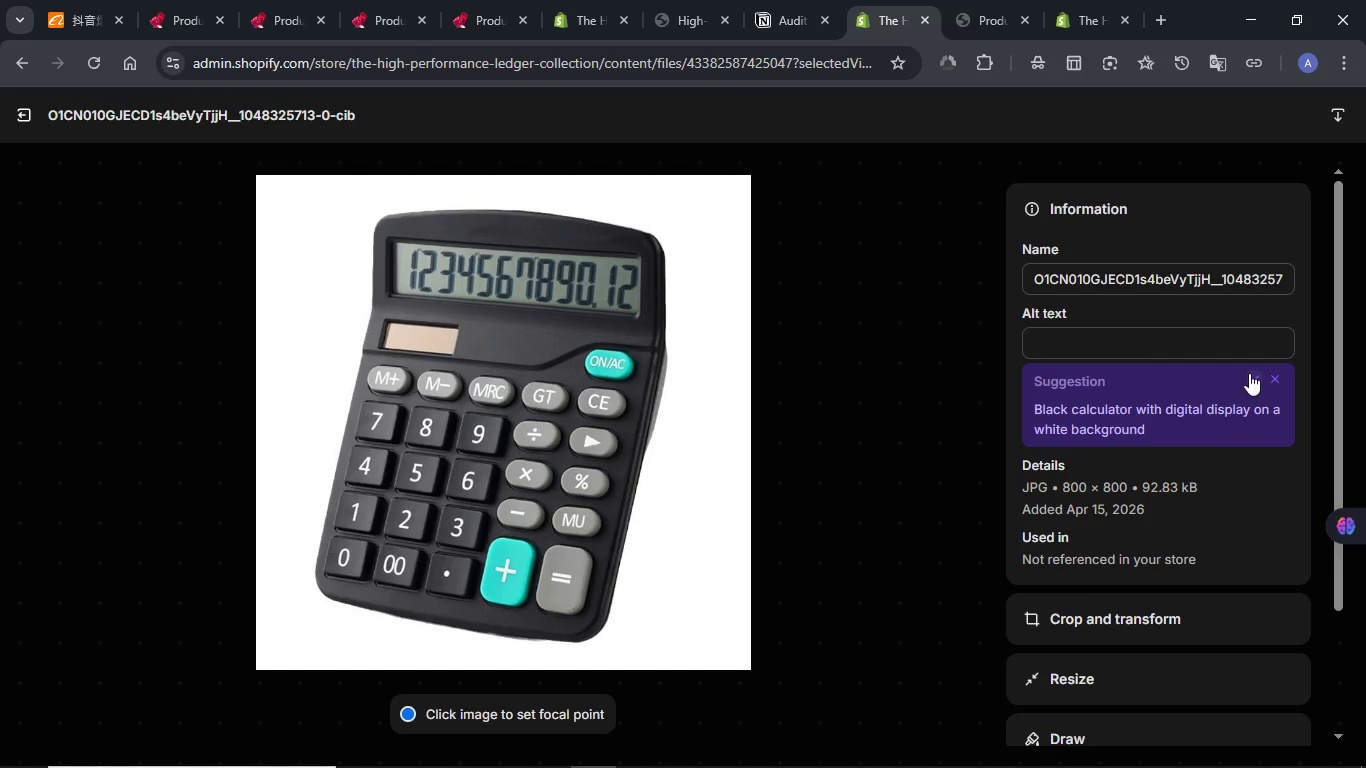 
left_click([1249, 373])
 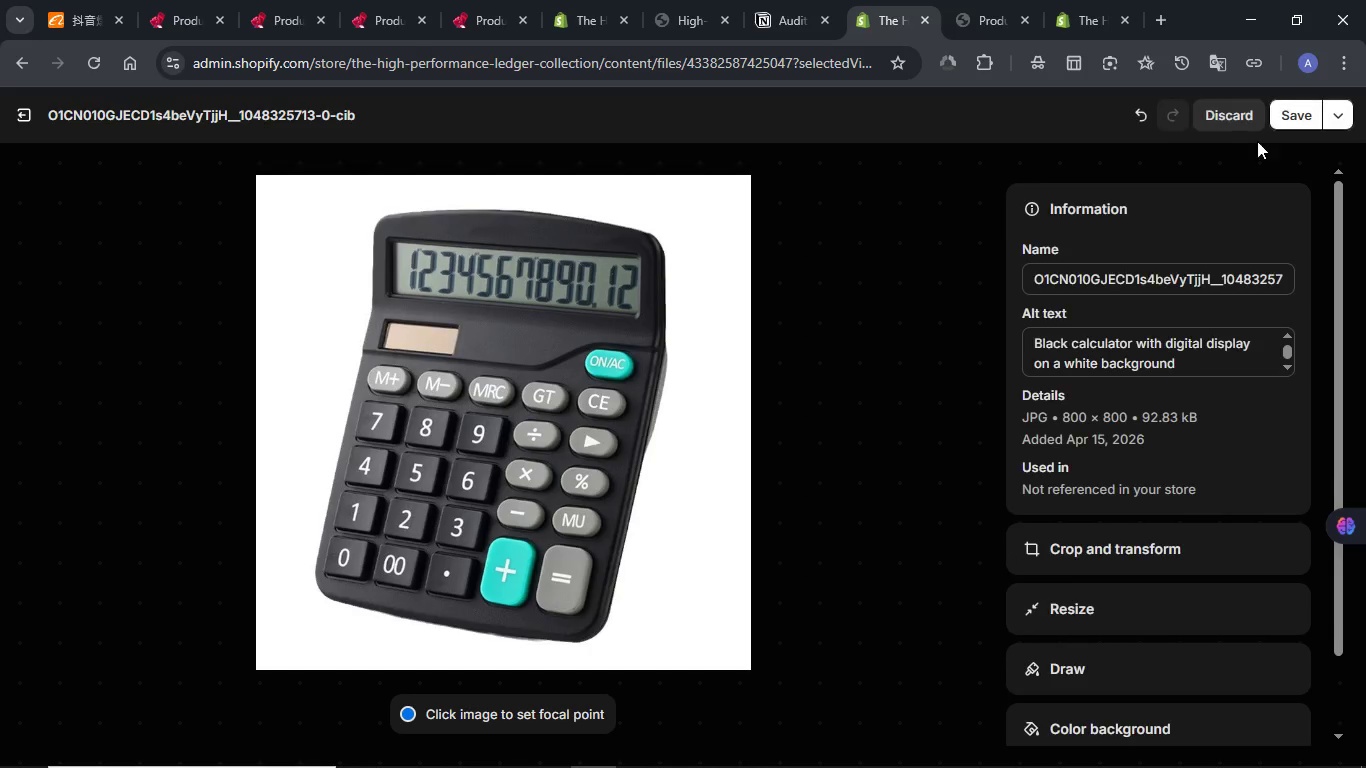 
left_click([1283, 120])
 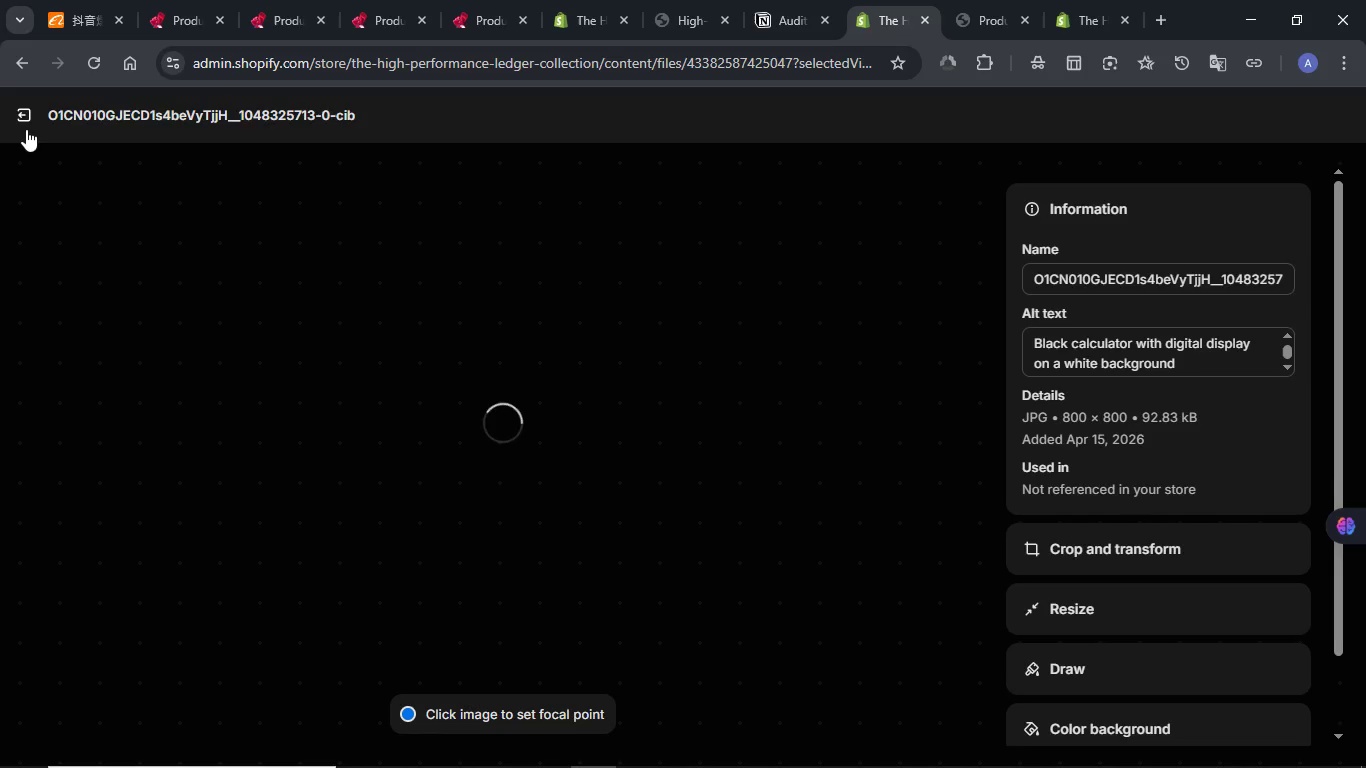 
left_click([22, 124])
 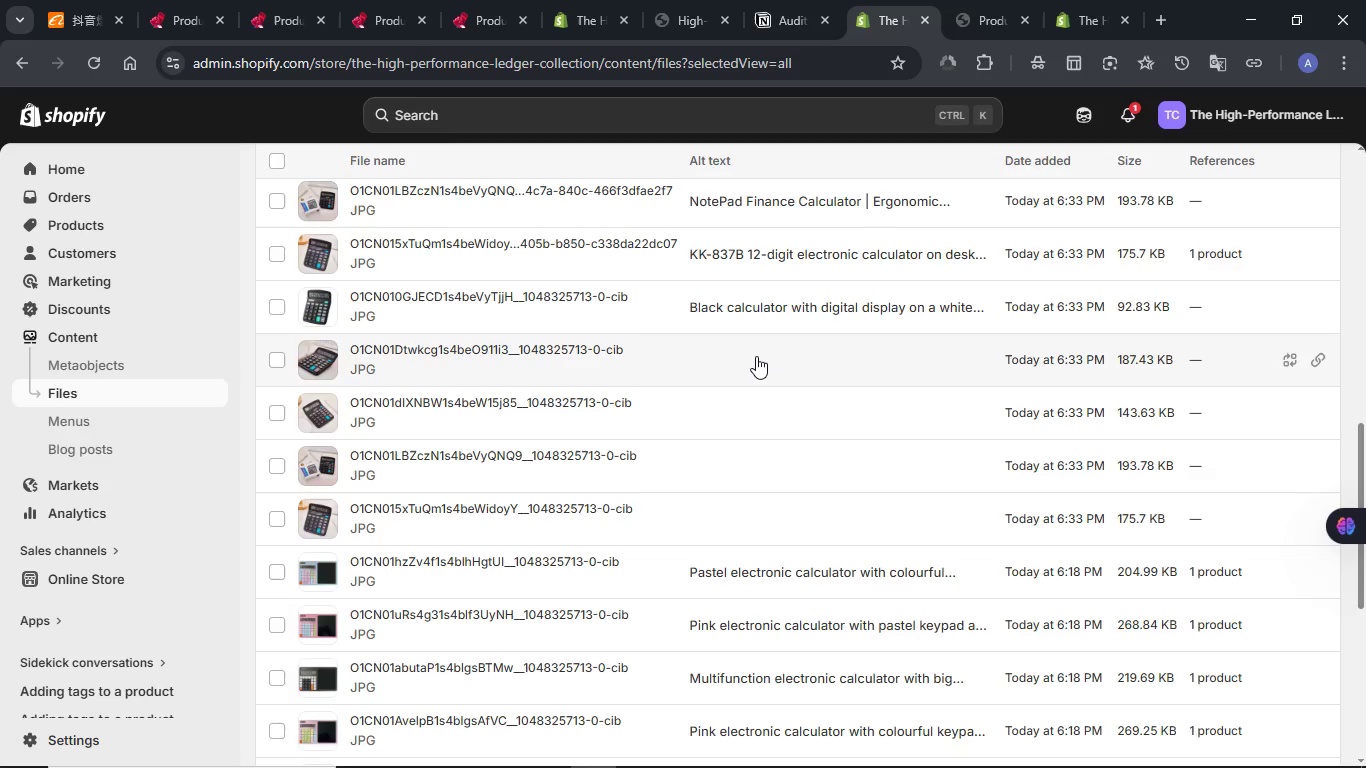 
left_click([579, 356])
 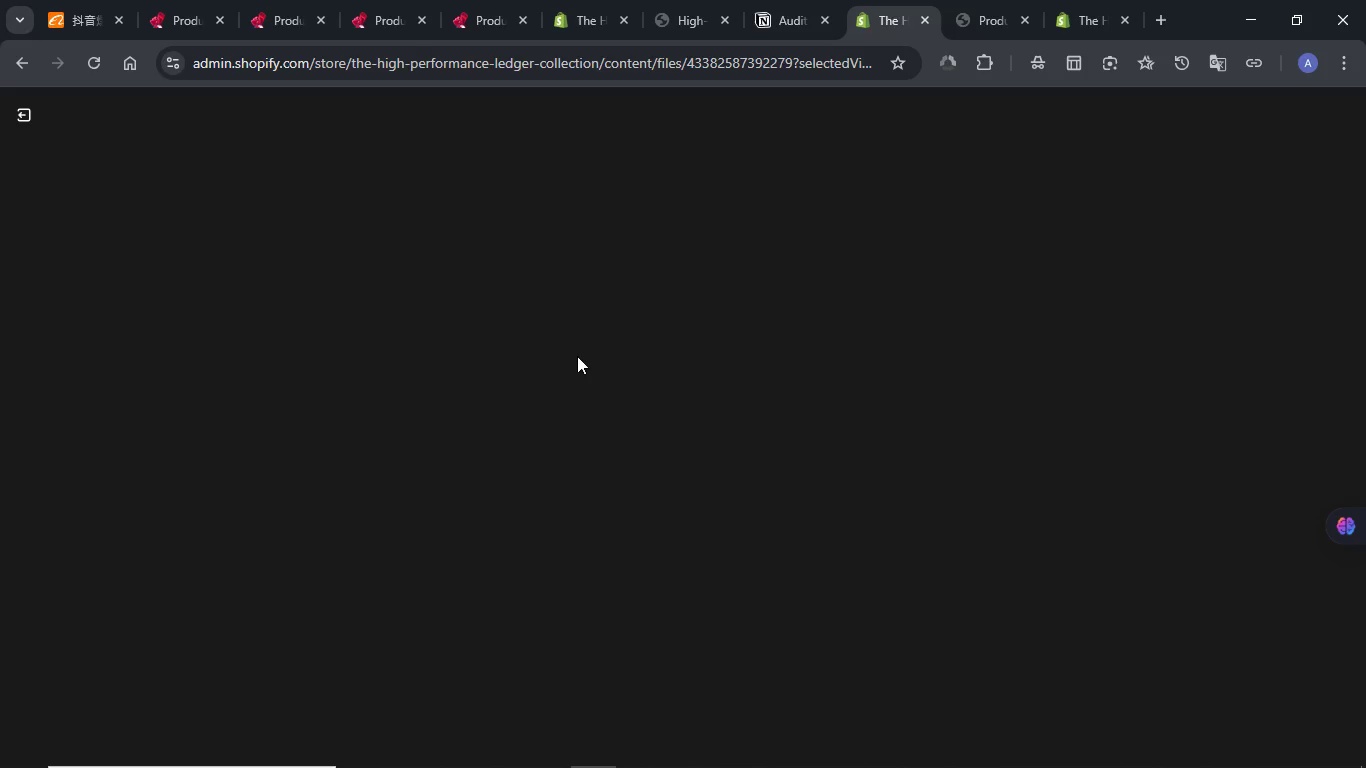 
mouse_move([1104, 304])
 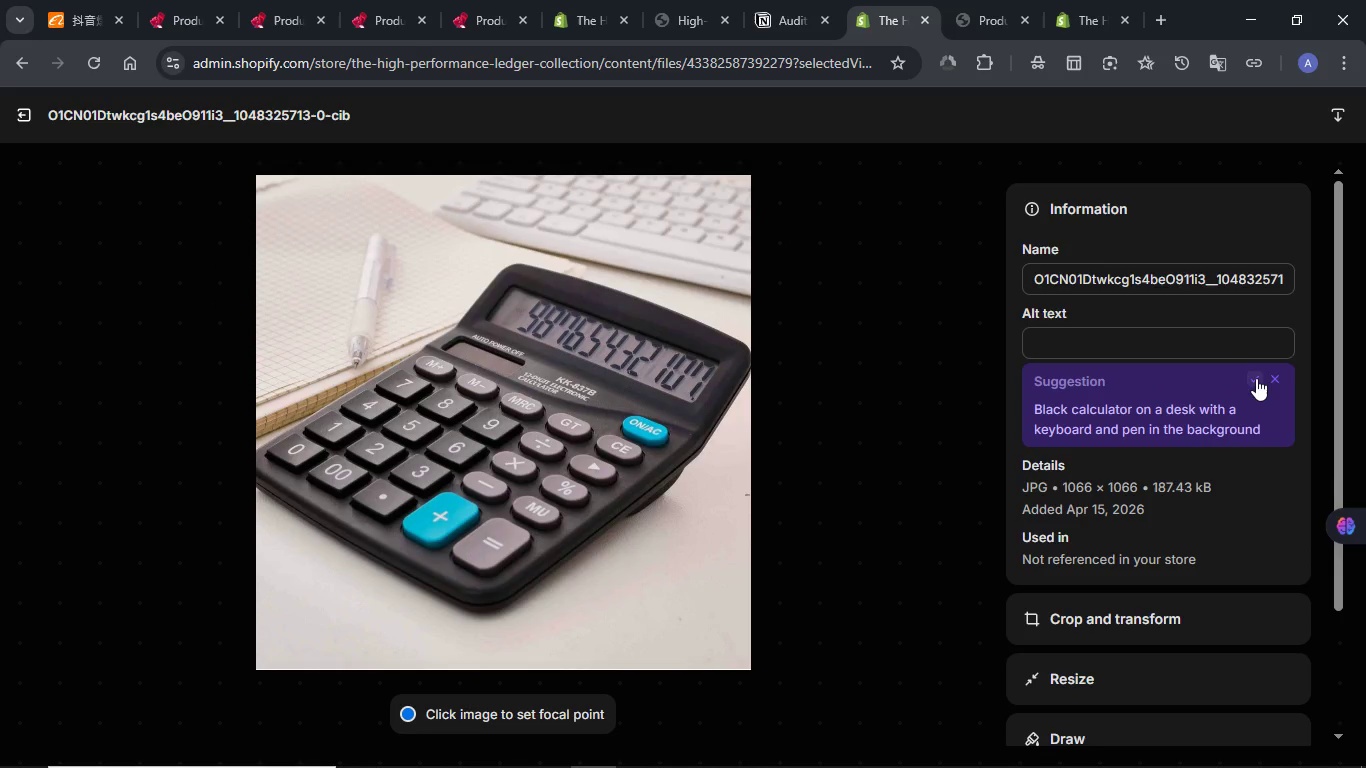 
left_click([1256, 378])
 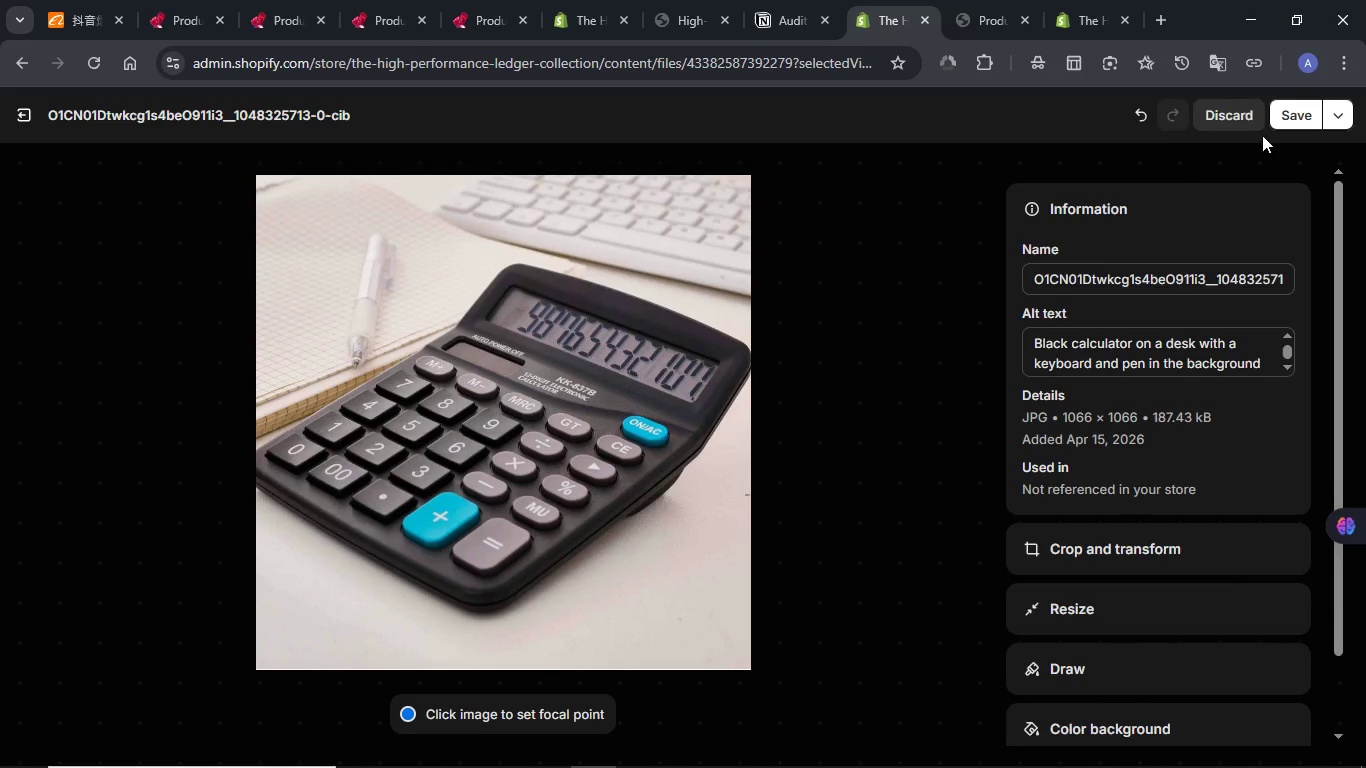 
left_click([1278, 120])
 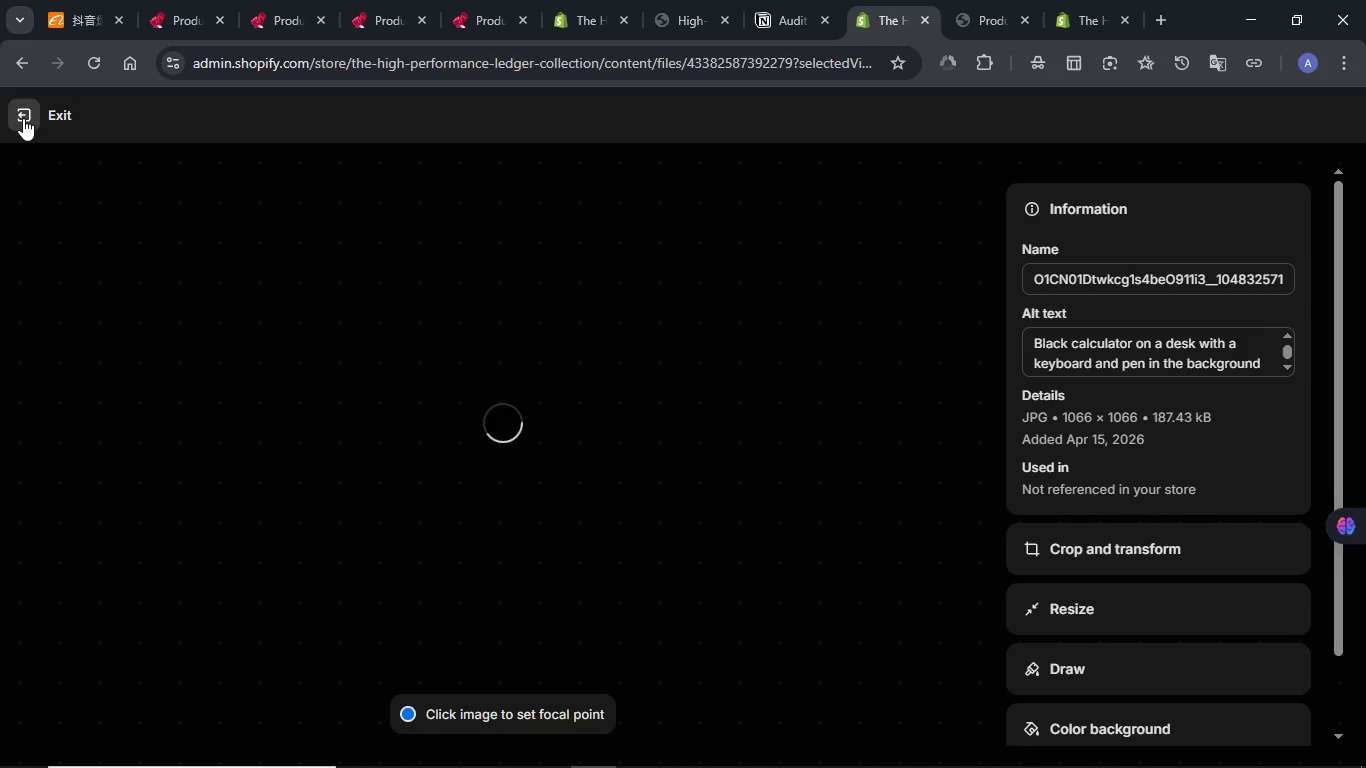 
left_click([23, 118])
 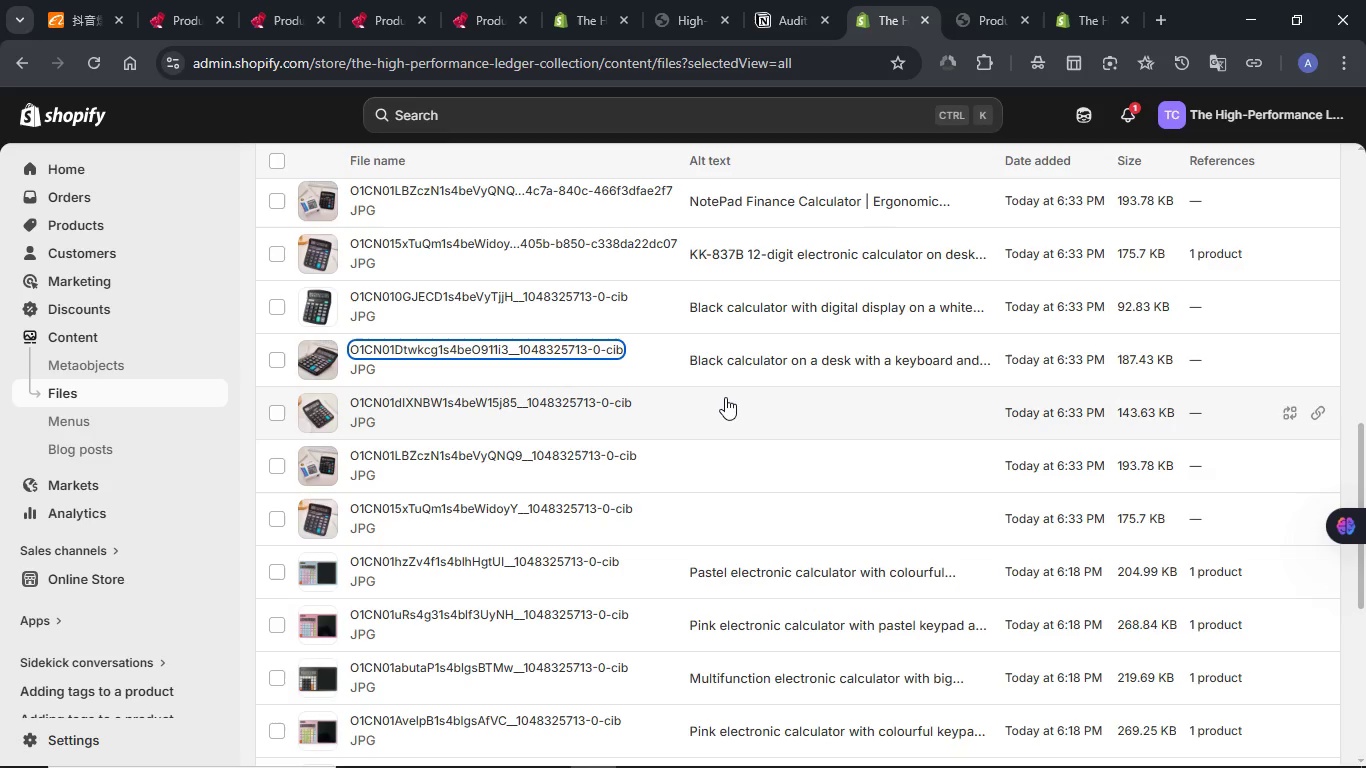 
scroll: coordinate [725, 397], scroll_direction: down, amount: 5.0
 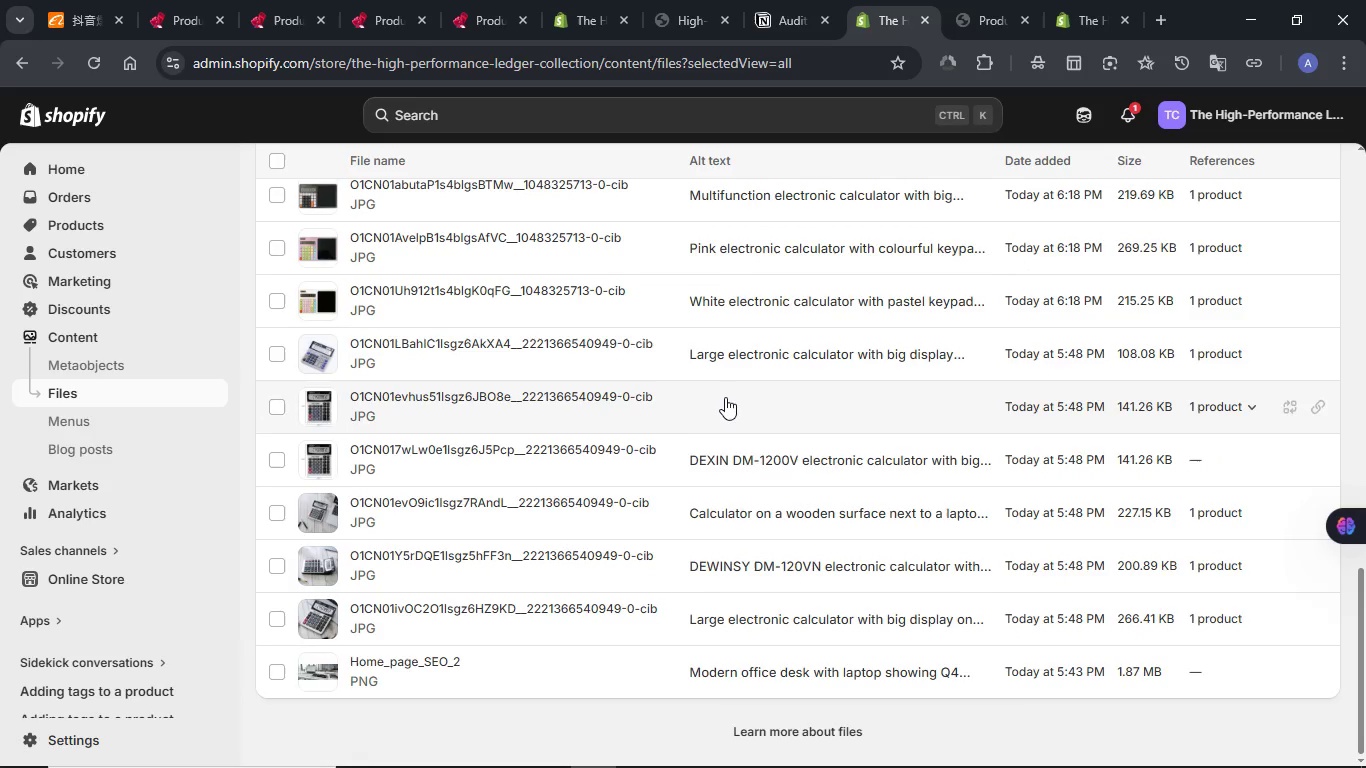 
scroll: coordinate [725, 397], scroll_direction: up, amount: 6.0
 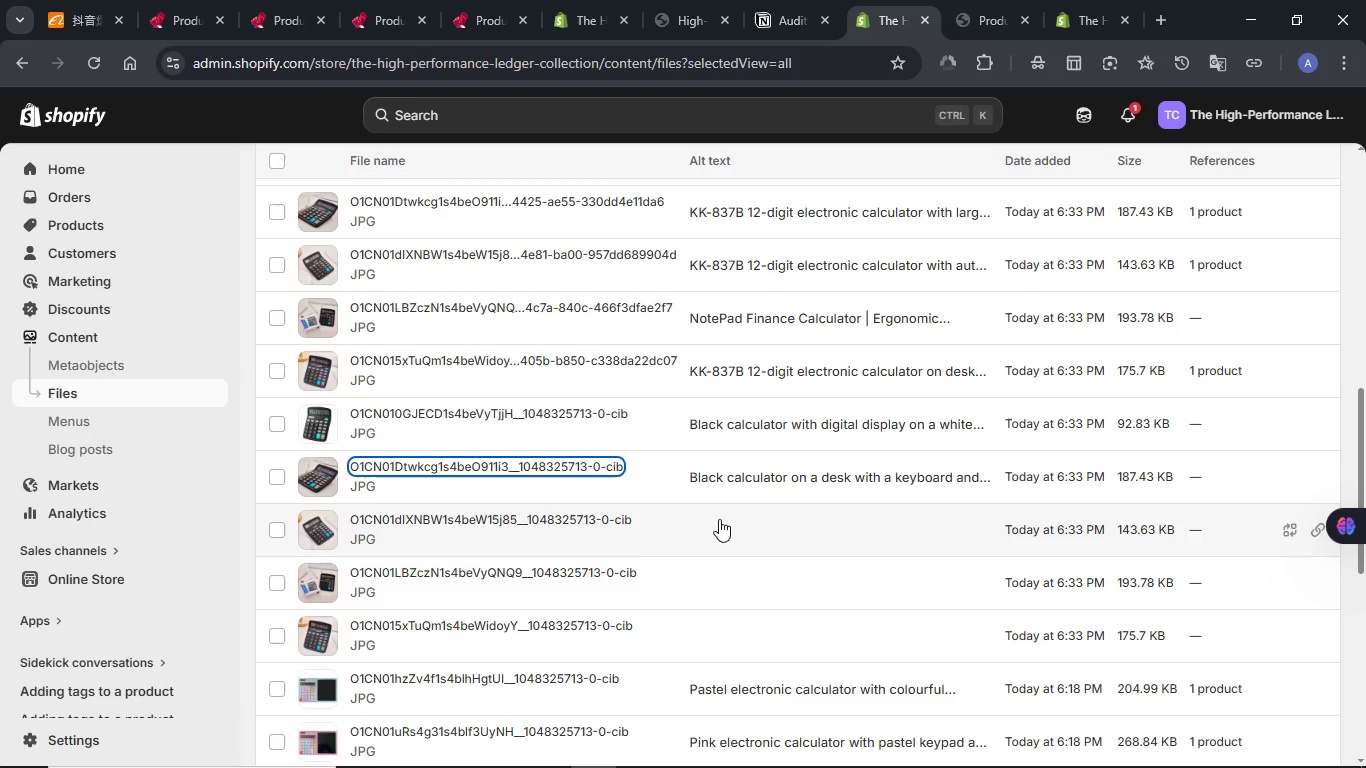 
left_click([719, 519])
 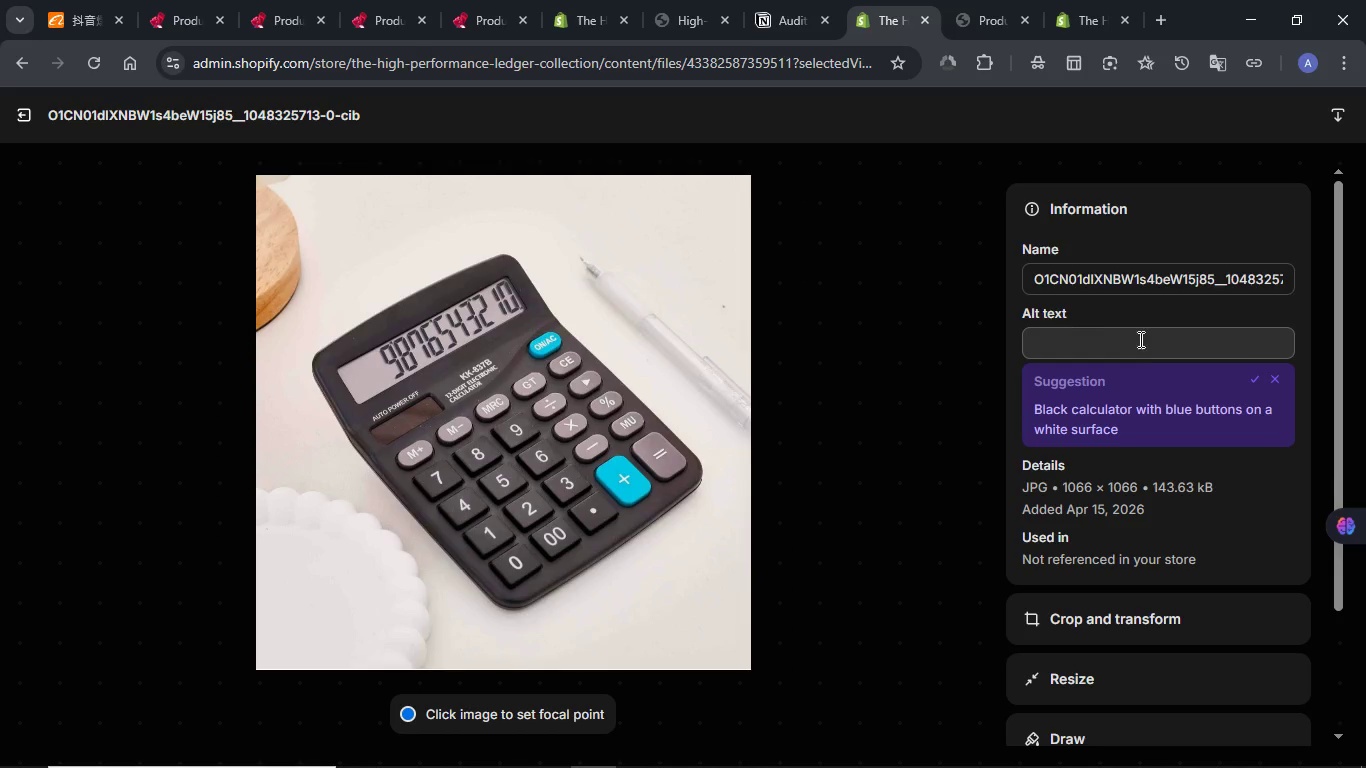 
wait(5.36)
 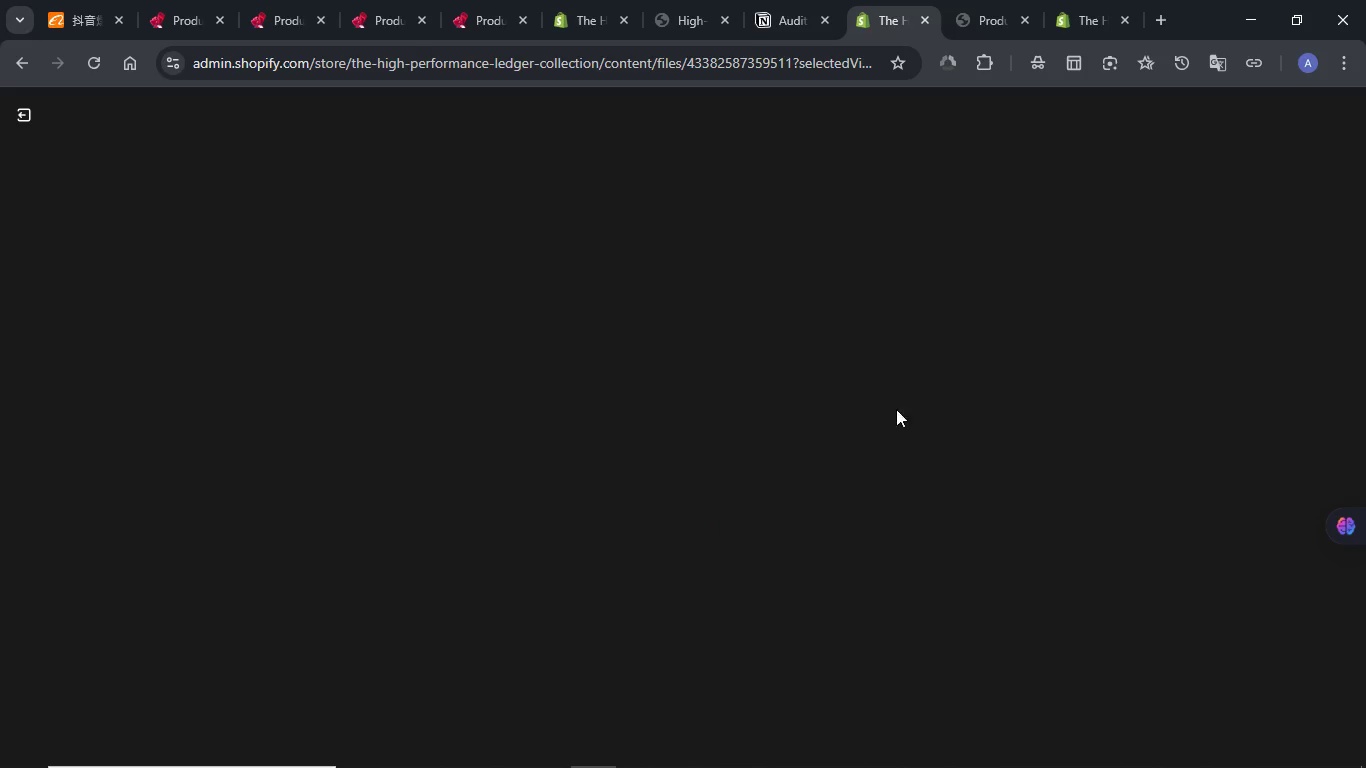 
left_click([1251, 379])
 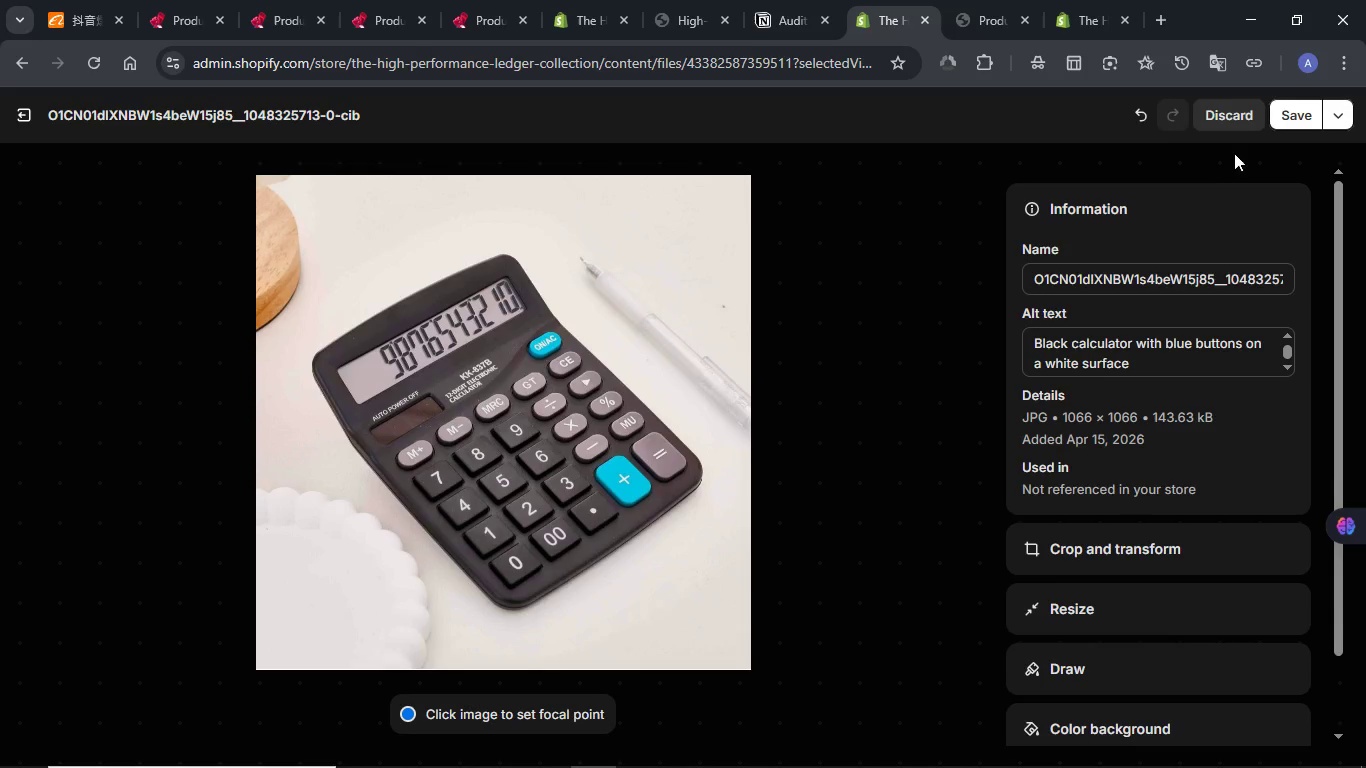 
left_click([1292, 118])
 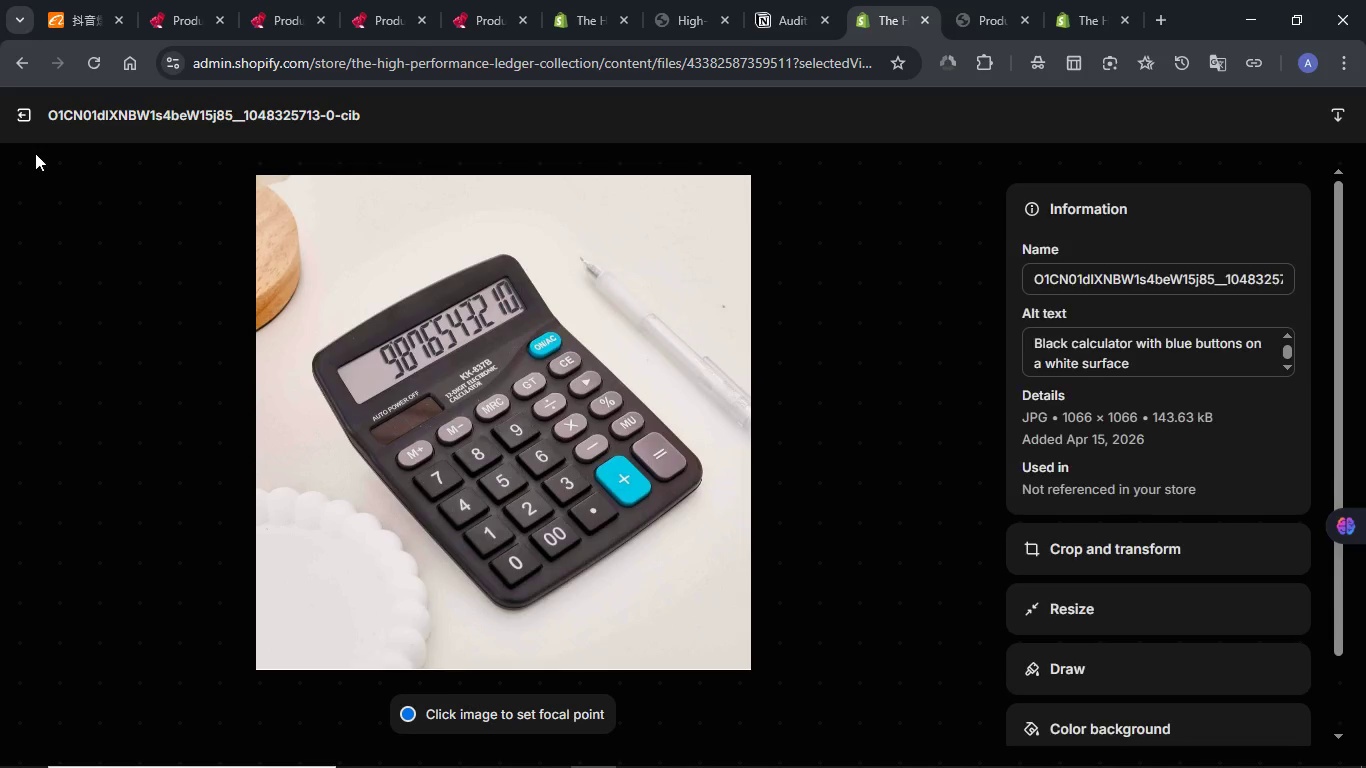 
left_click([24, 123])
 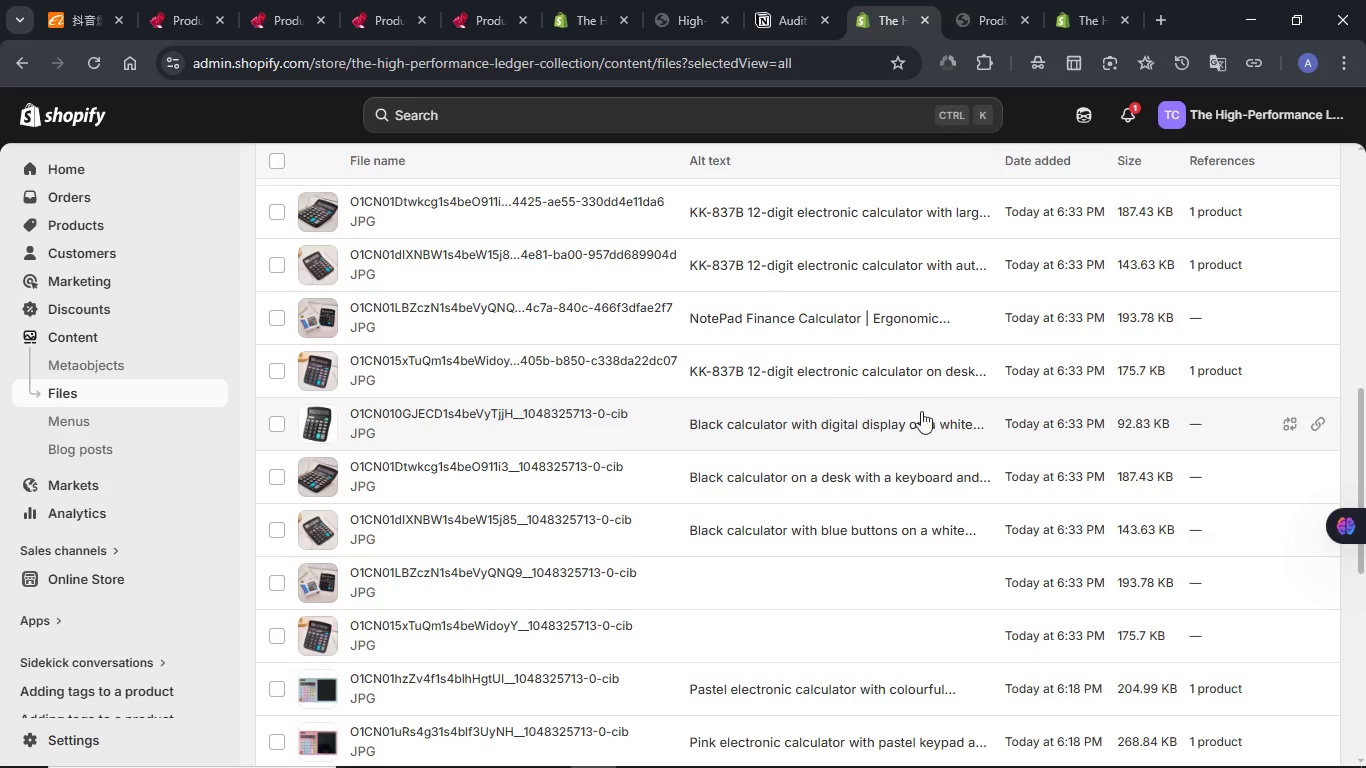 
scroll: coordinate [979, 421], scroll_direction: down, amount: 1.0
 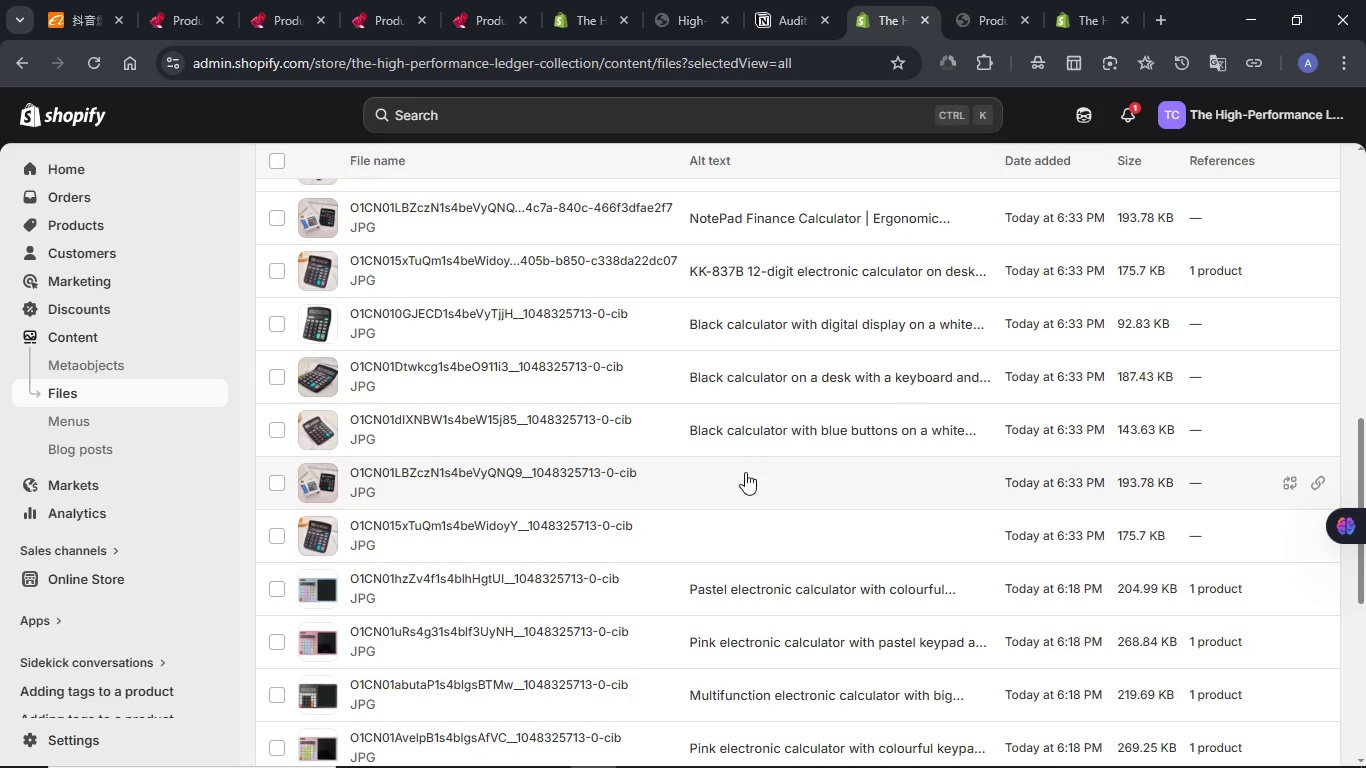 
left_click([738, 475])
 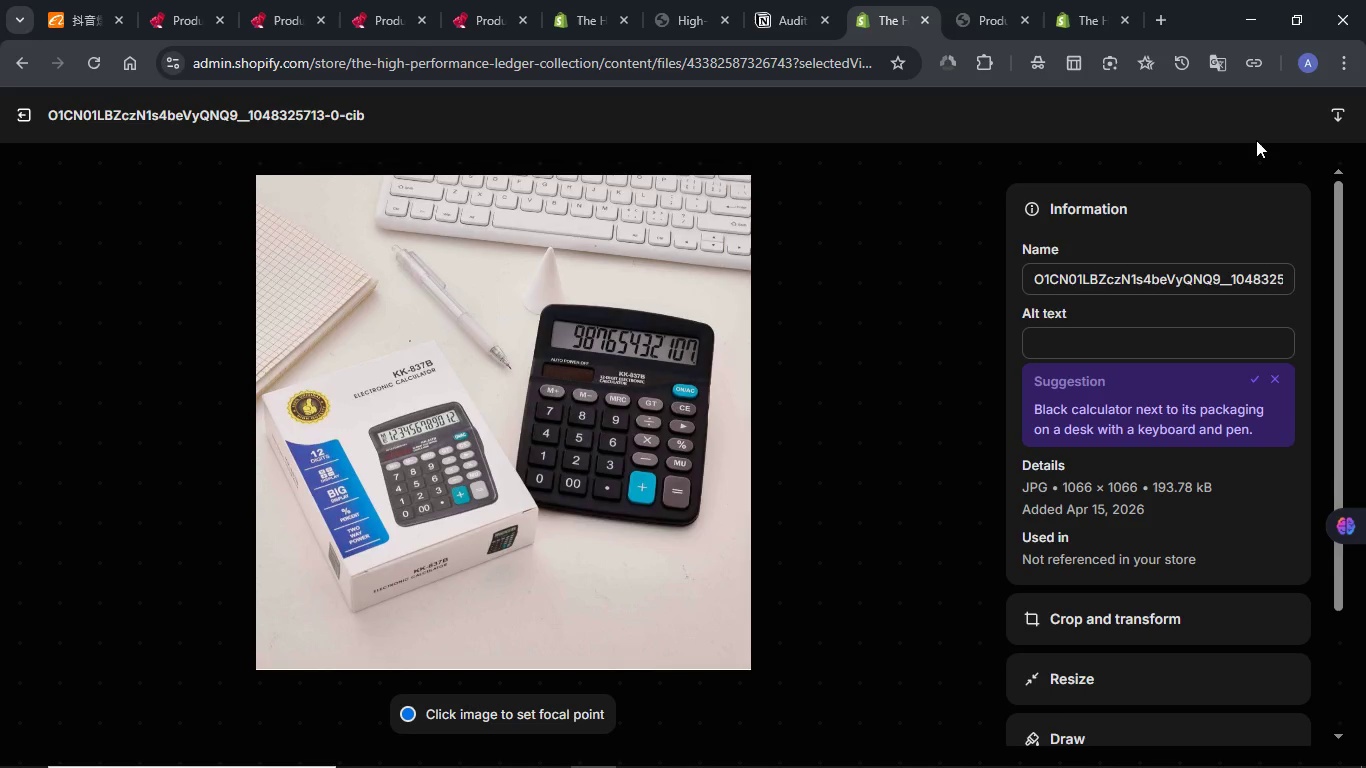 
wait(6.2)
 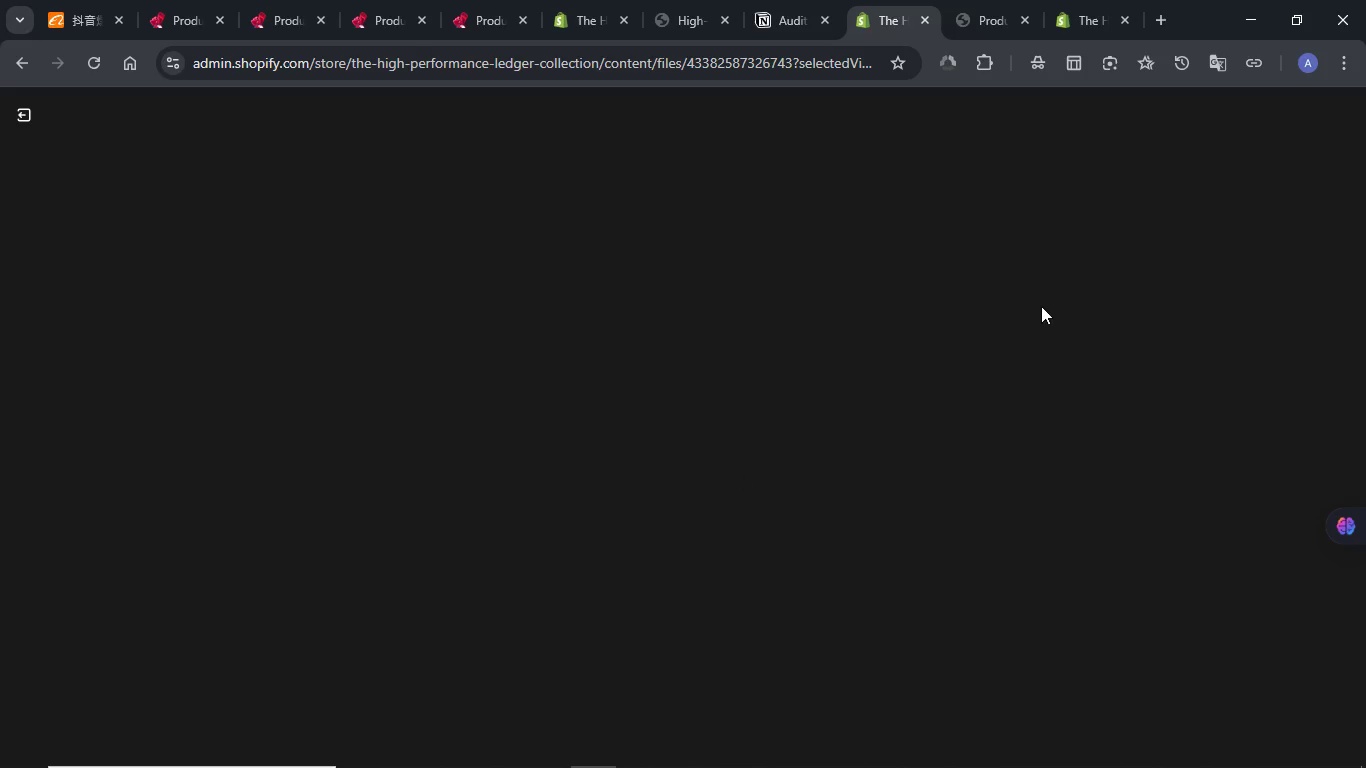 
left_click([1256, 385])
 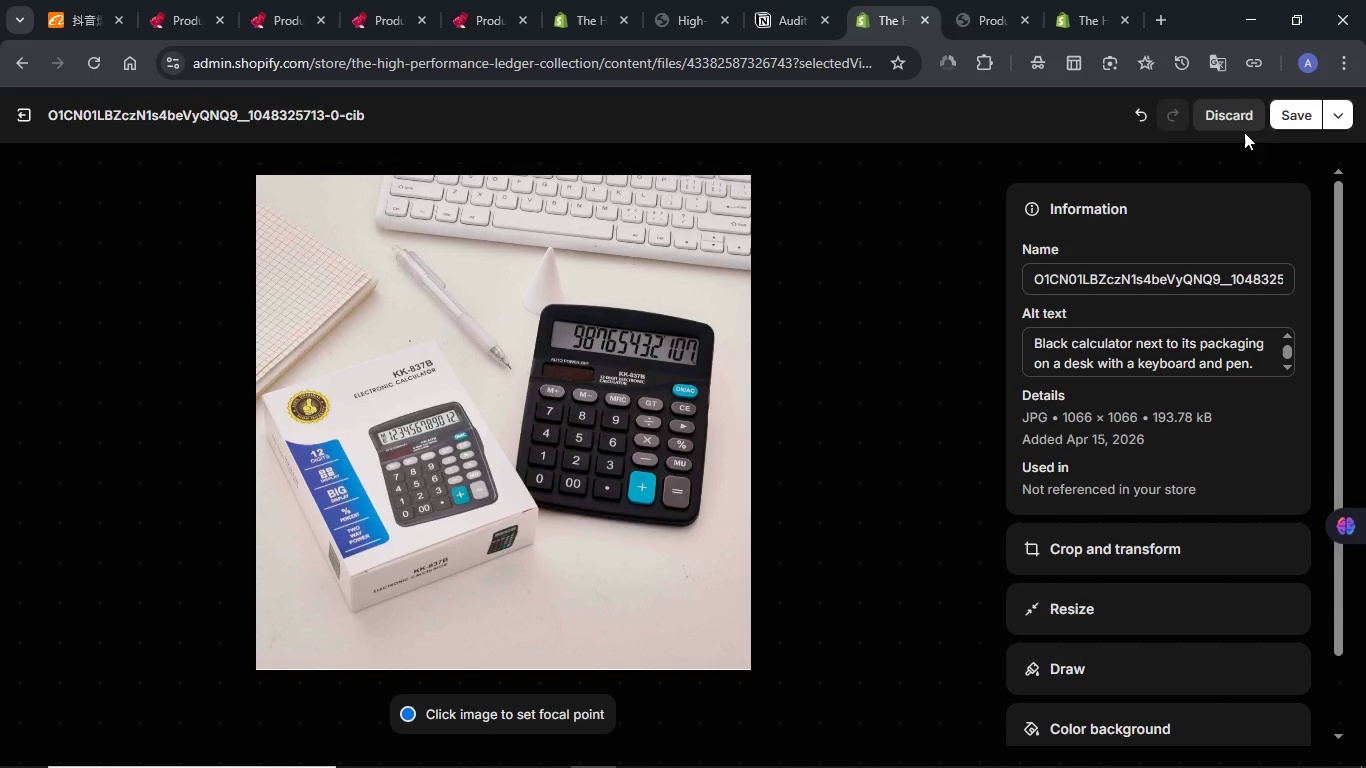 
left_click([1282, 127])
 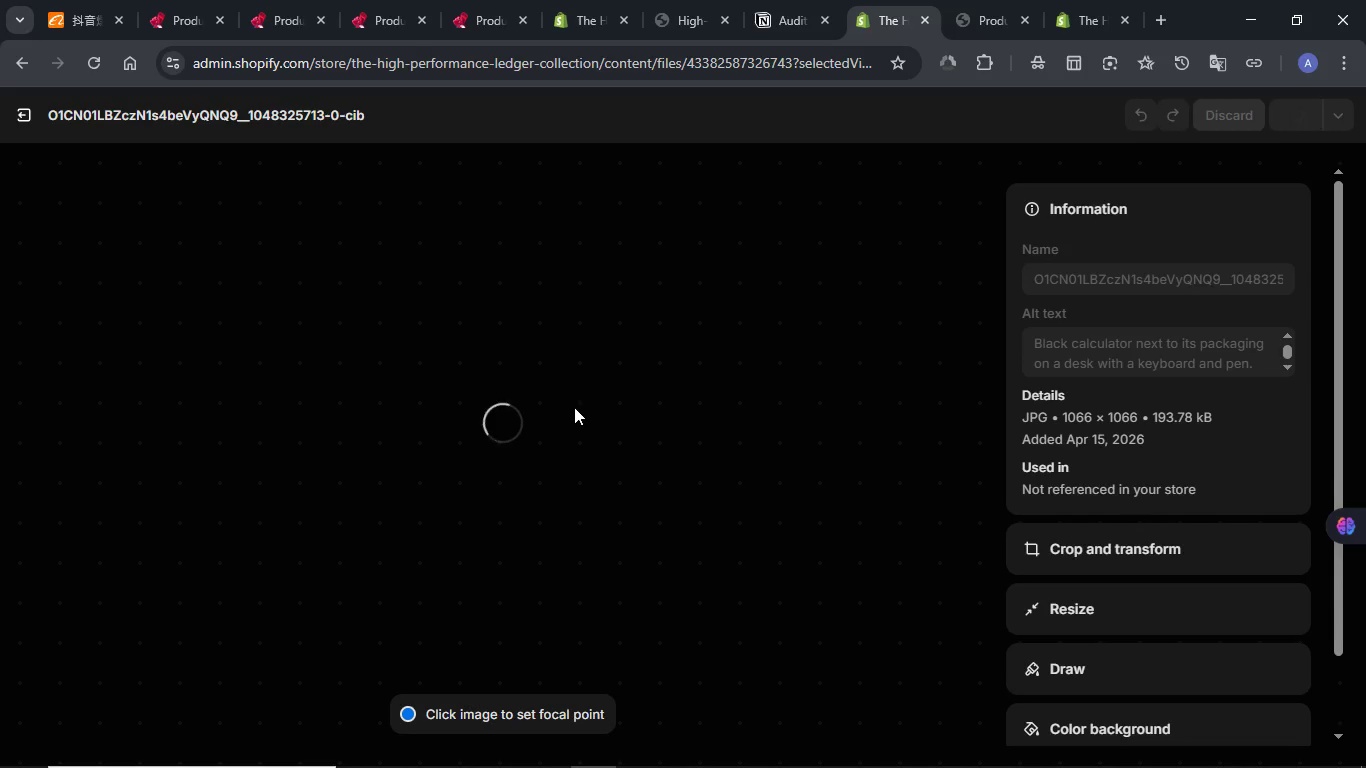 
mouse_move([53, 117])
 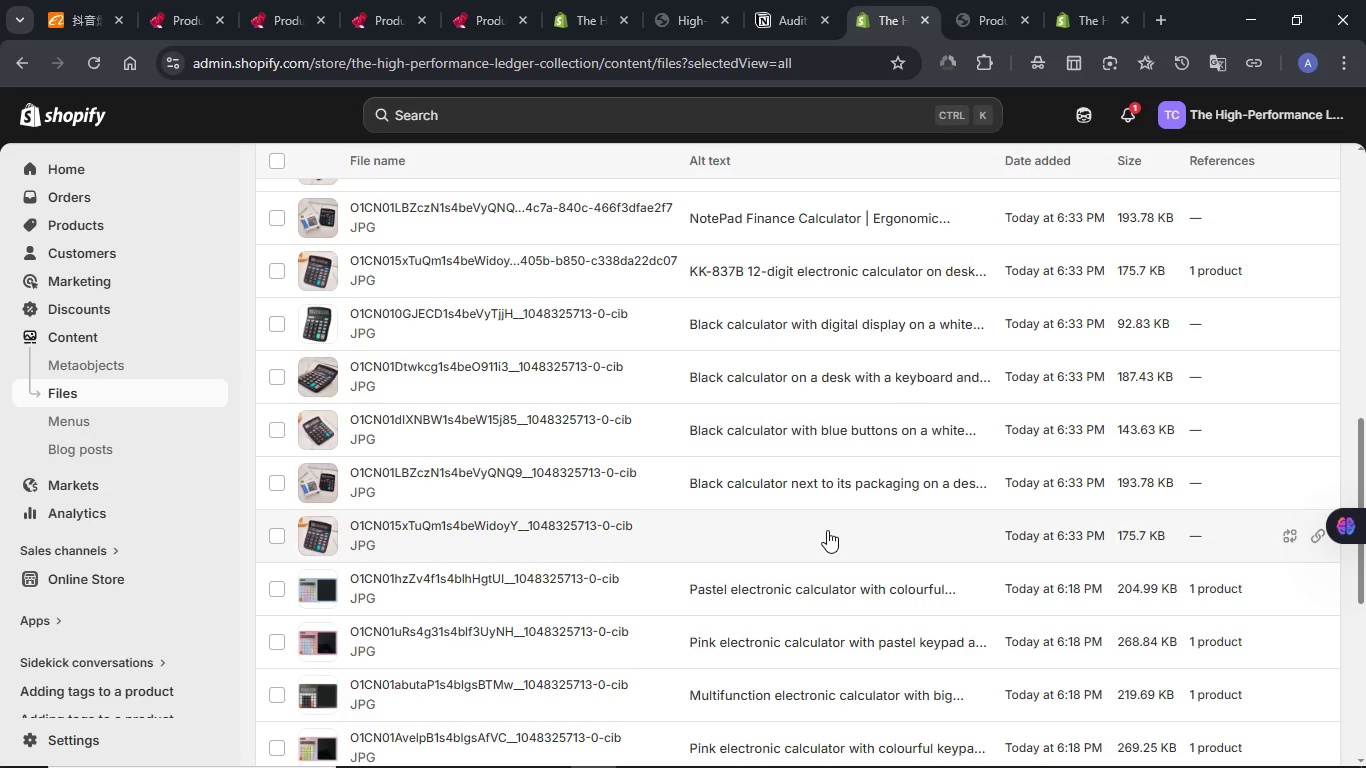 
left_click([862, 531])
 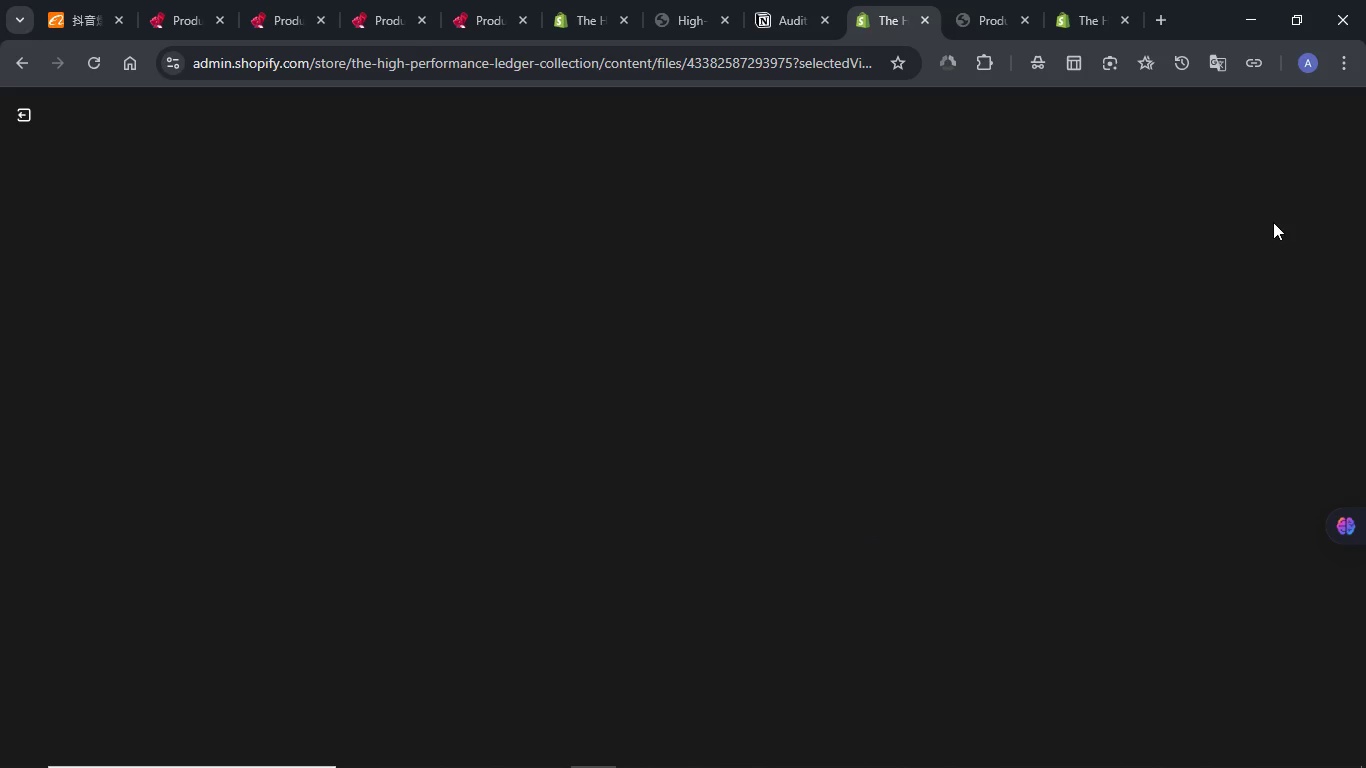 
mouse_move([1205, 233])
 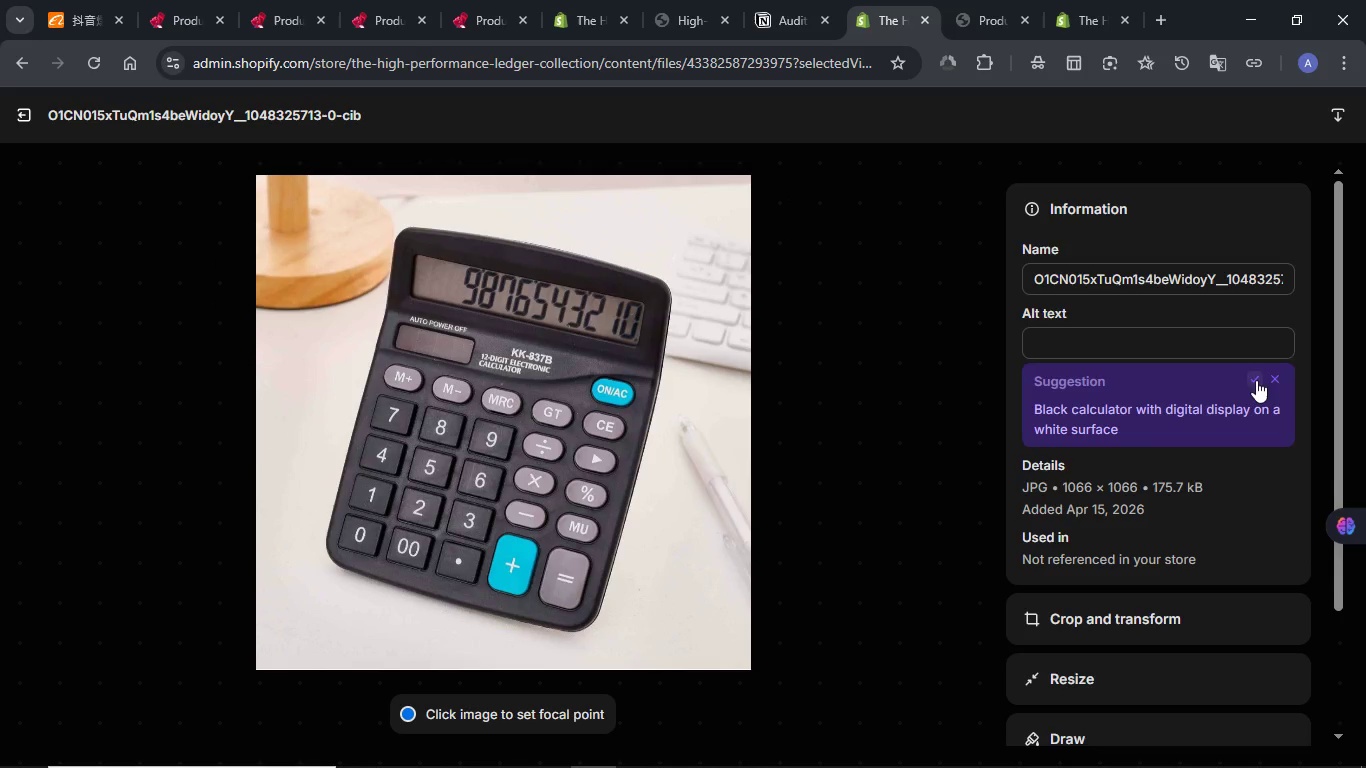 
left_click([1256, 380])
 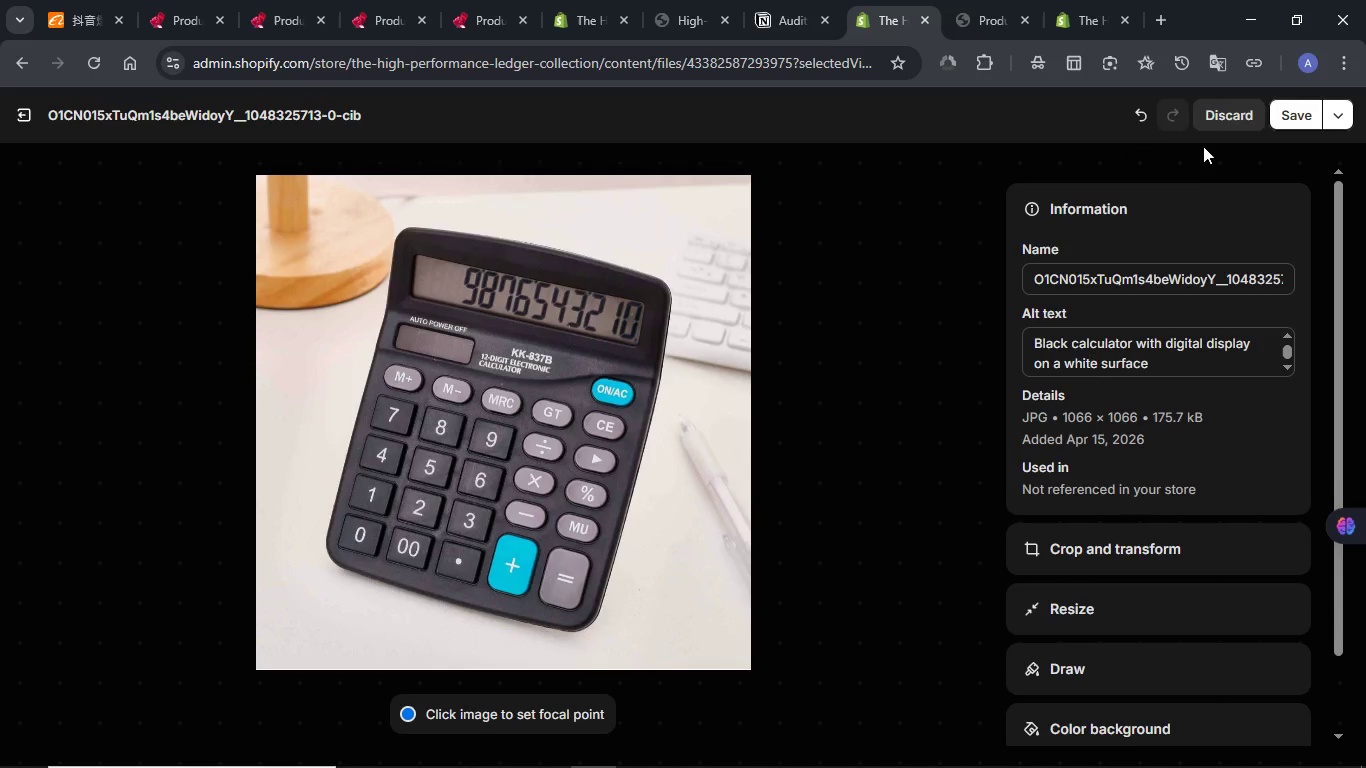 
left_click([1279, 122])
 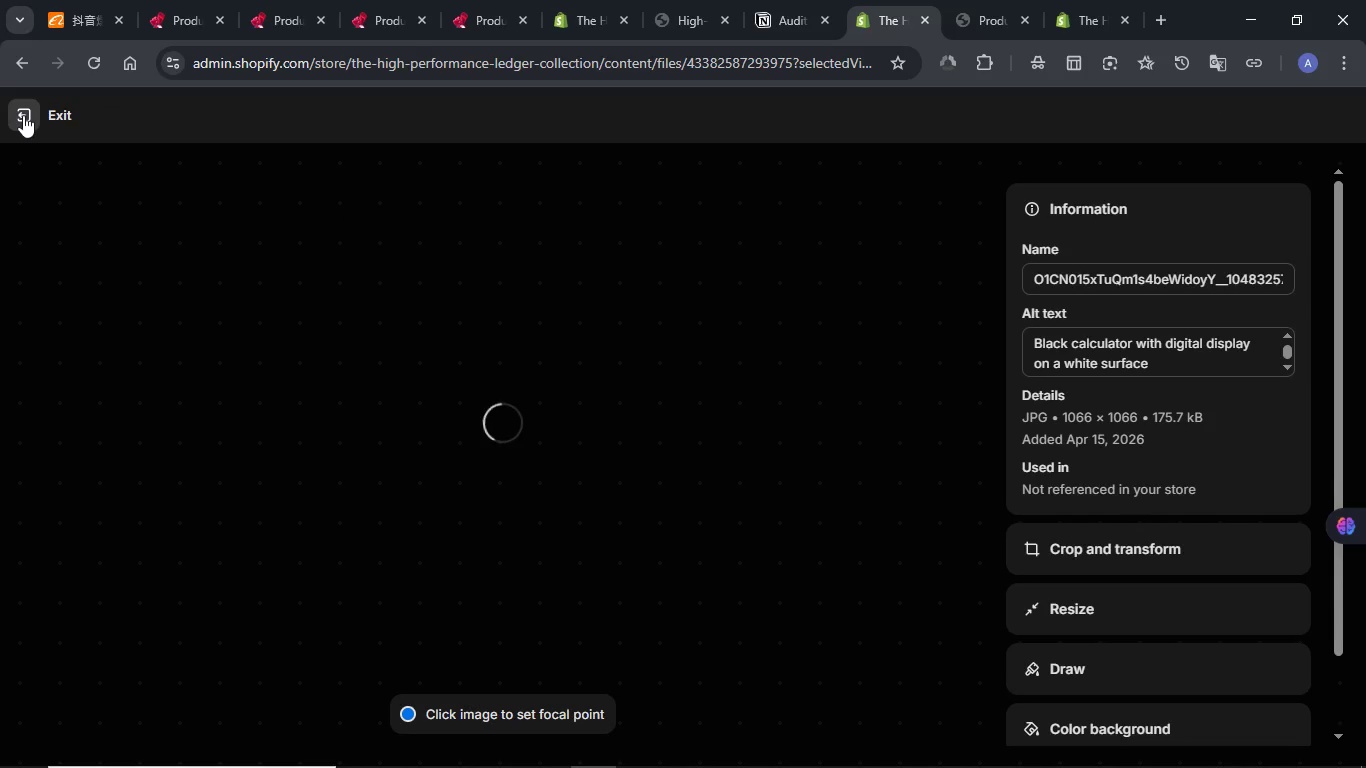 
left_click([23, 115])
 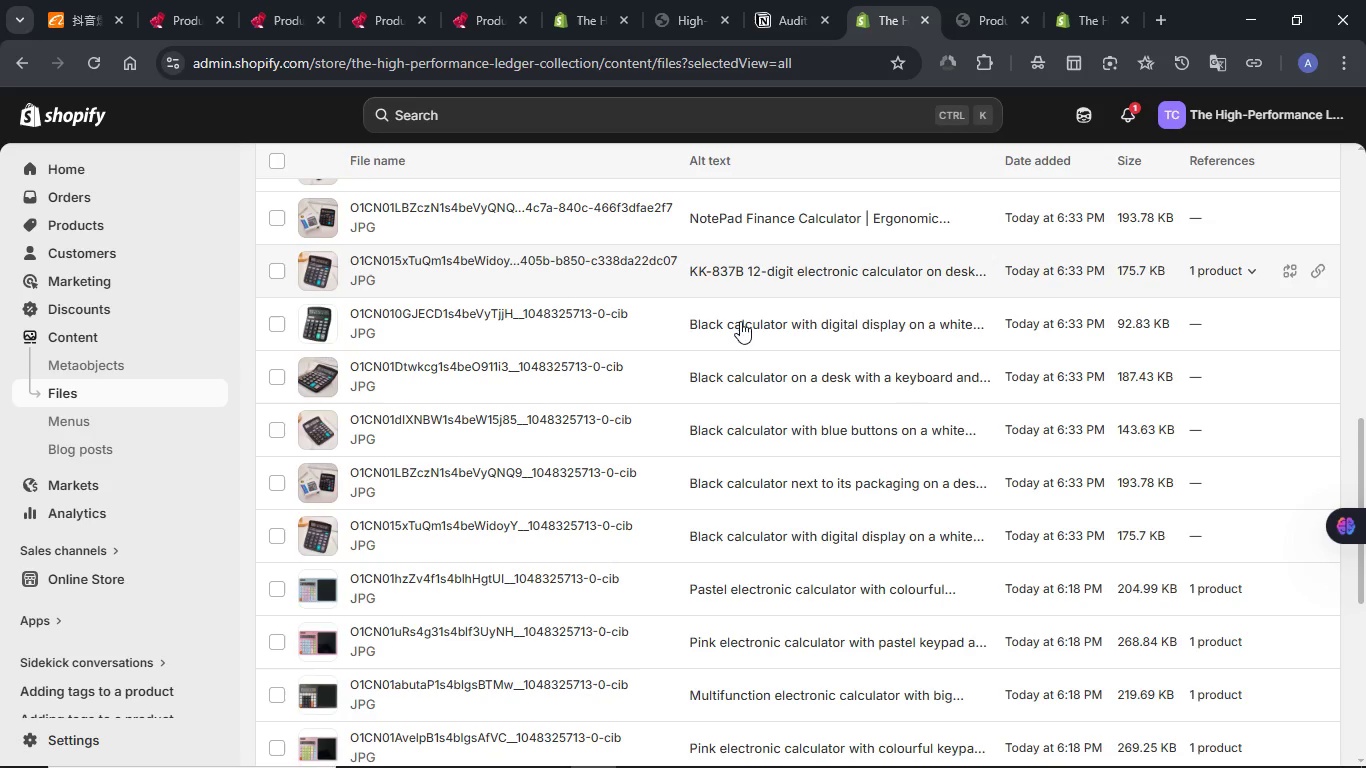 
scroll: coordinate [775, 349], scroll_direction: down, amount: 2.0
 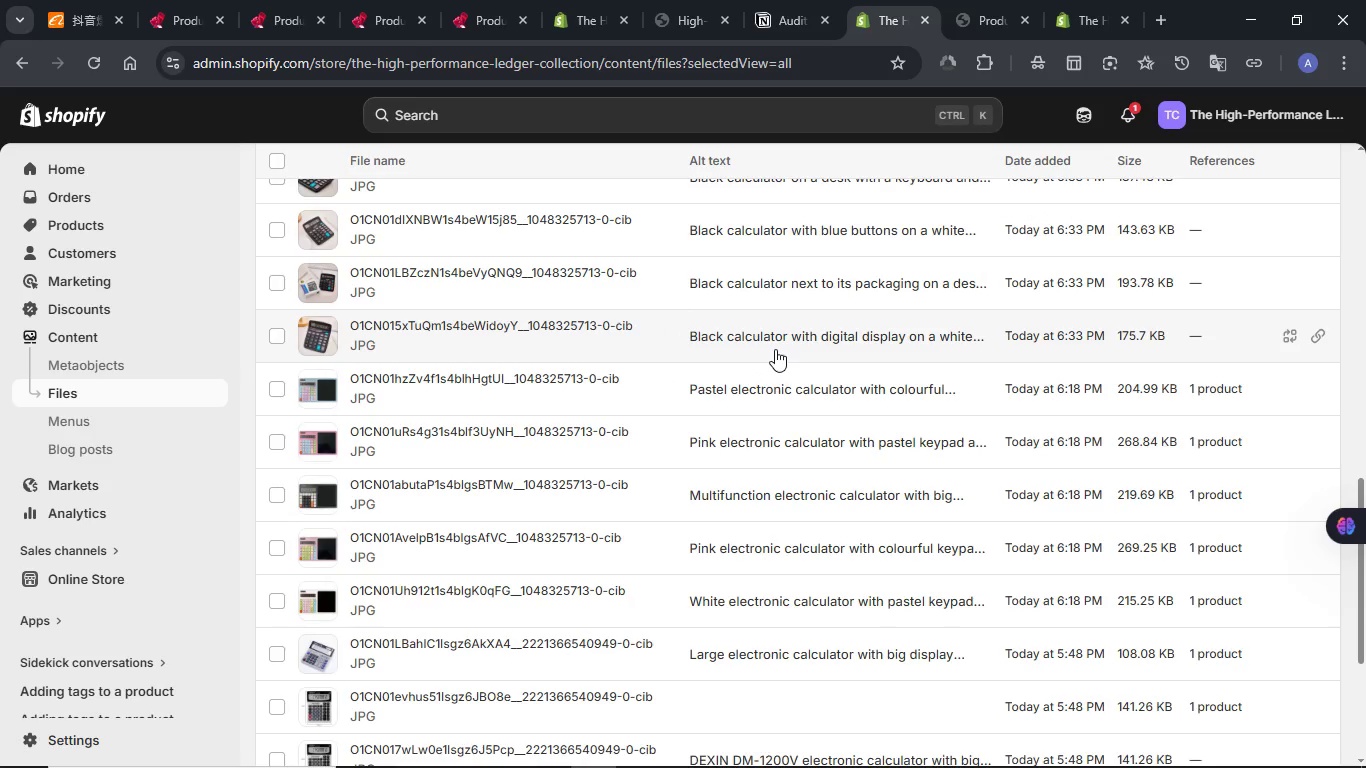 
scroll: coordinate [775, 349], scroll_direction: up, amount: 6.0
 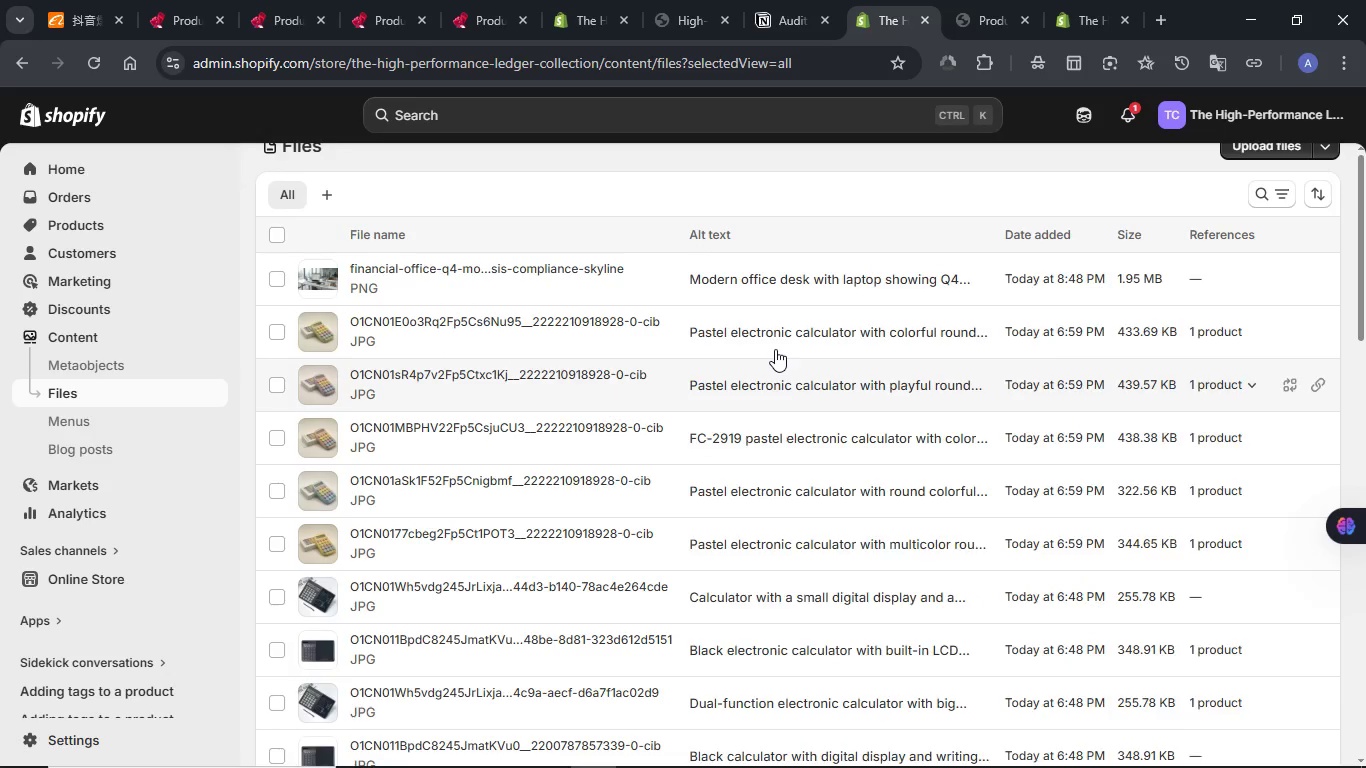 
scroll: coordinate [775, 349], scroll_direction: down, amount: 15.0
 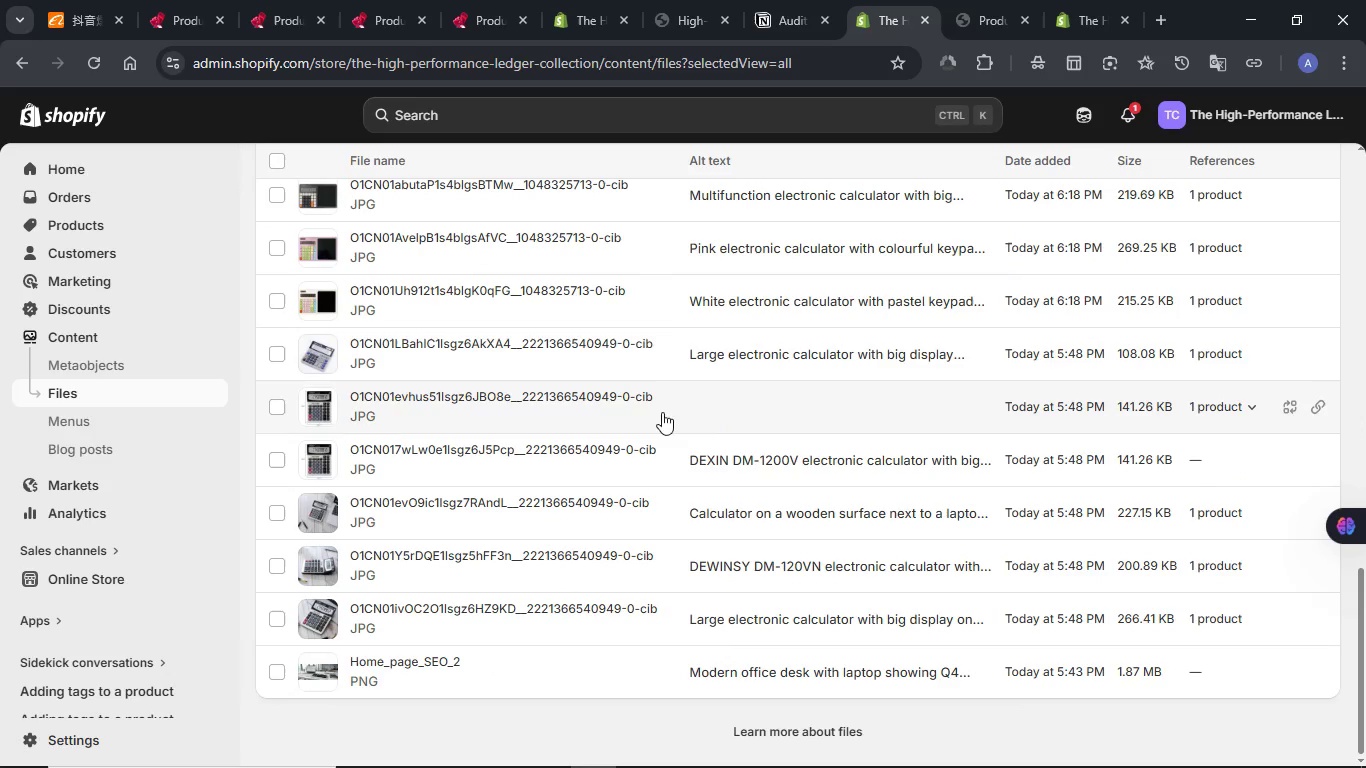 
left_click([449, 393])
 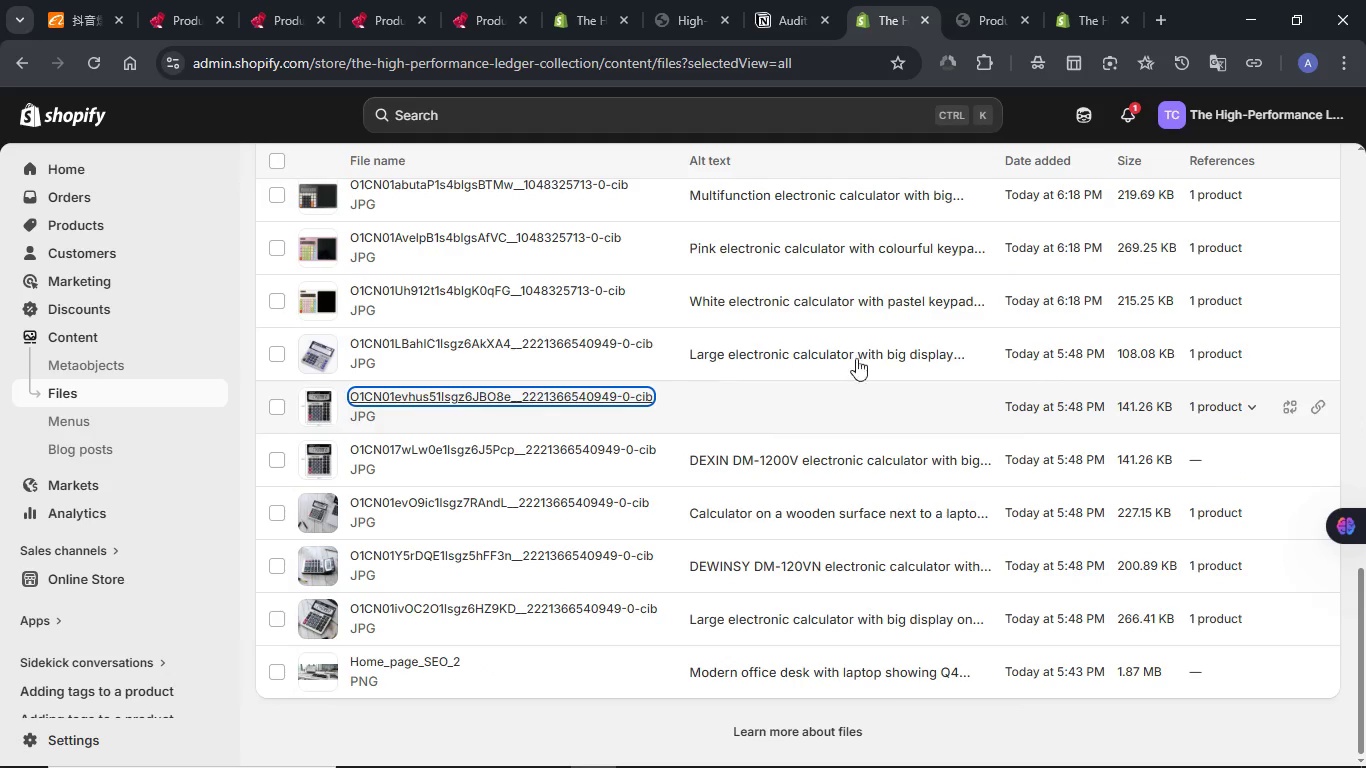 
mouse_move([988, 351])
 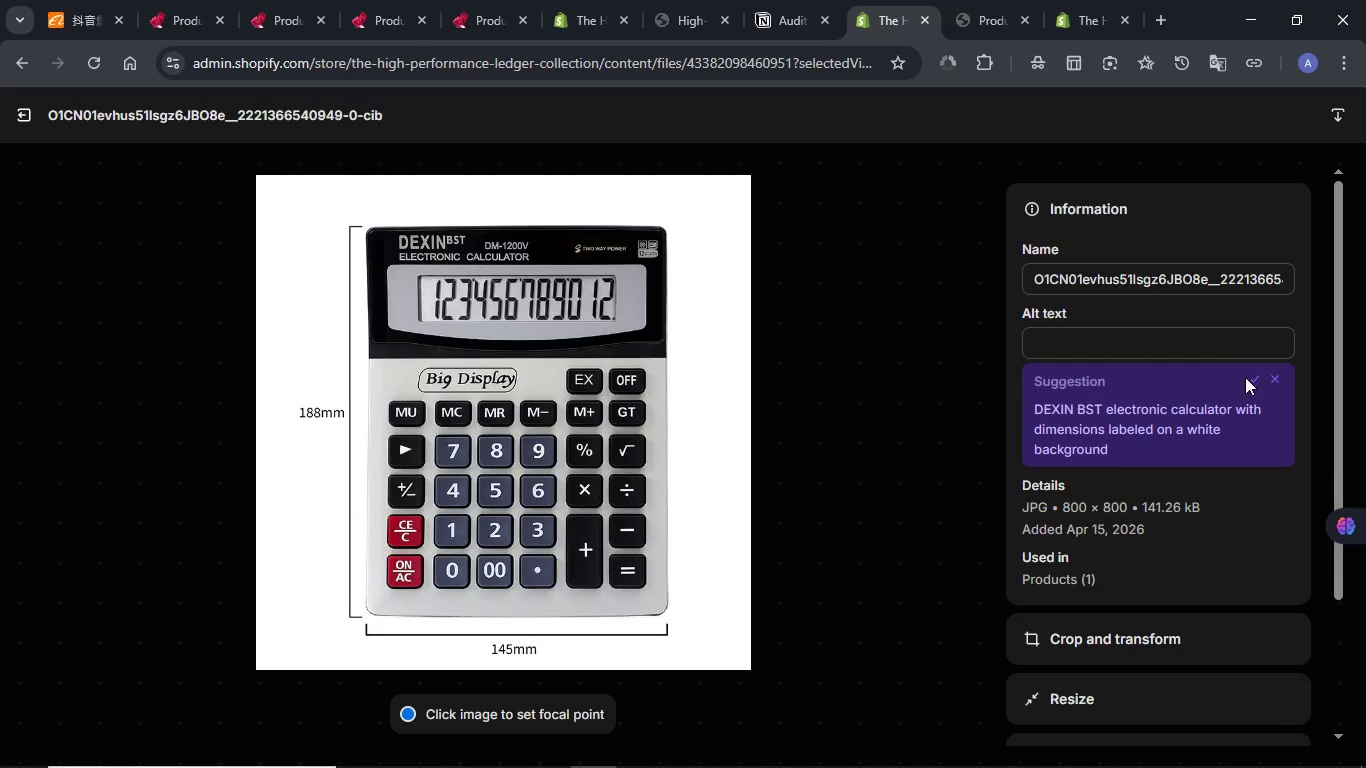 
left_click([1247, 380])
 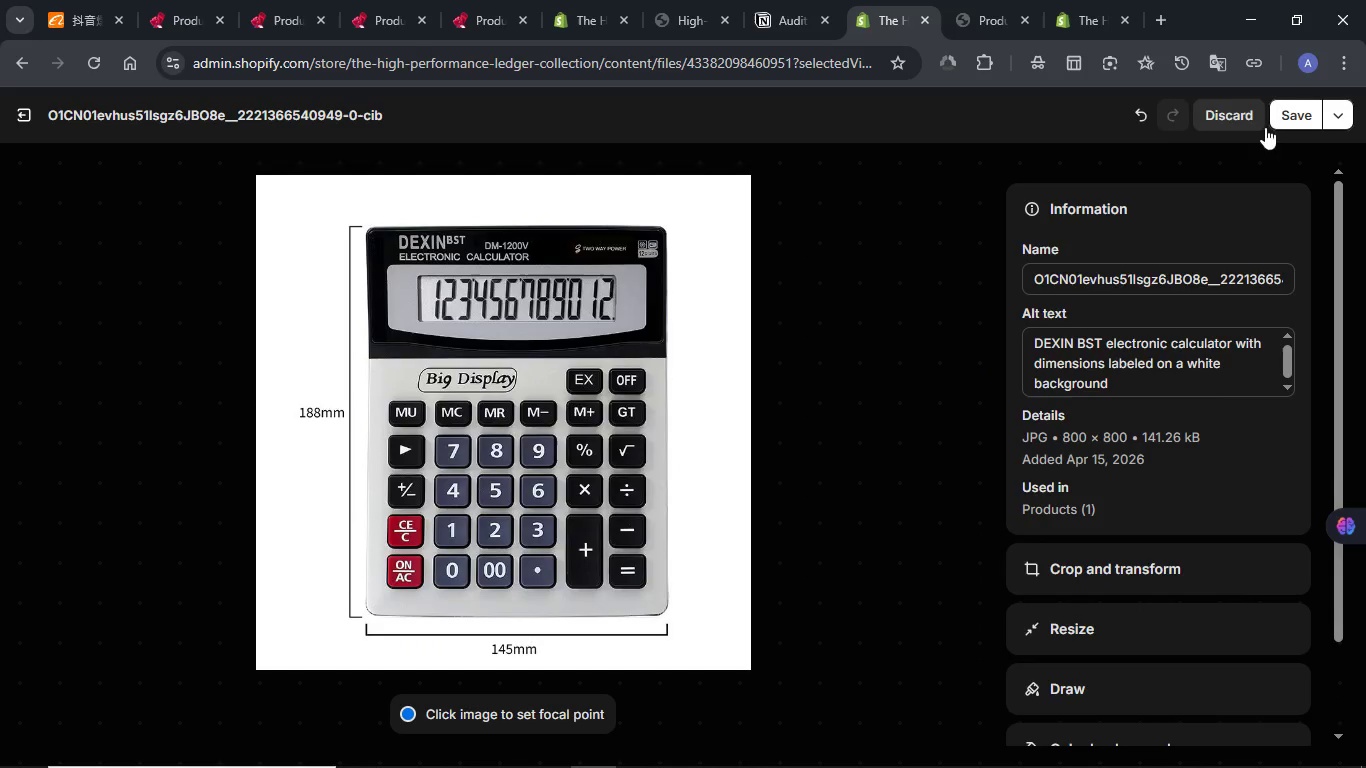 
left_click([1282, 122])
 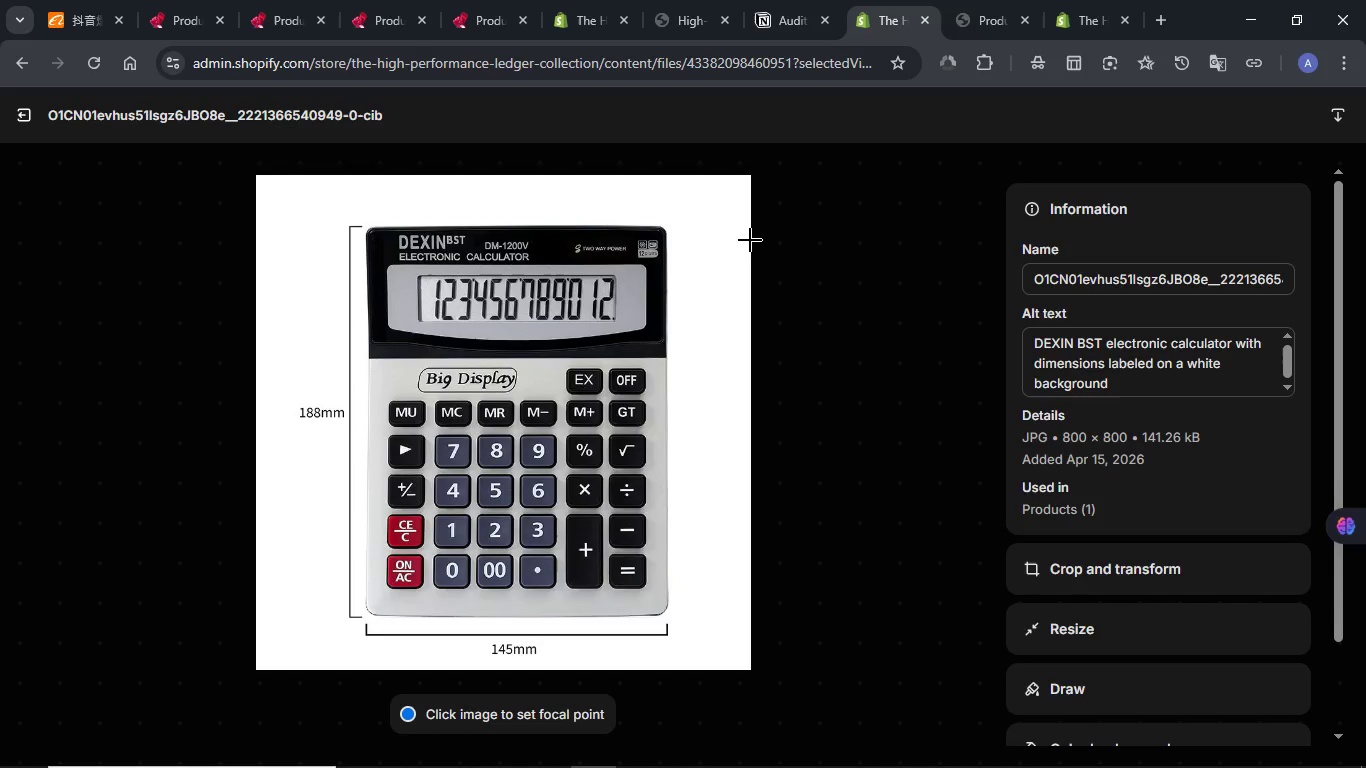 
wait(5.92)
 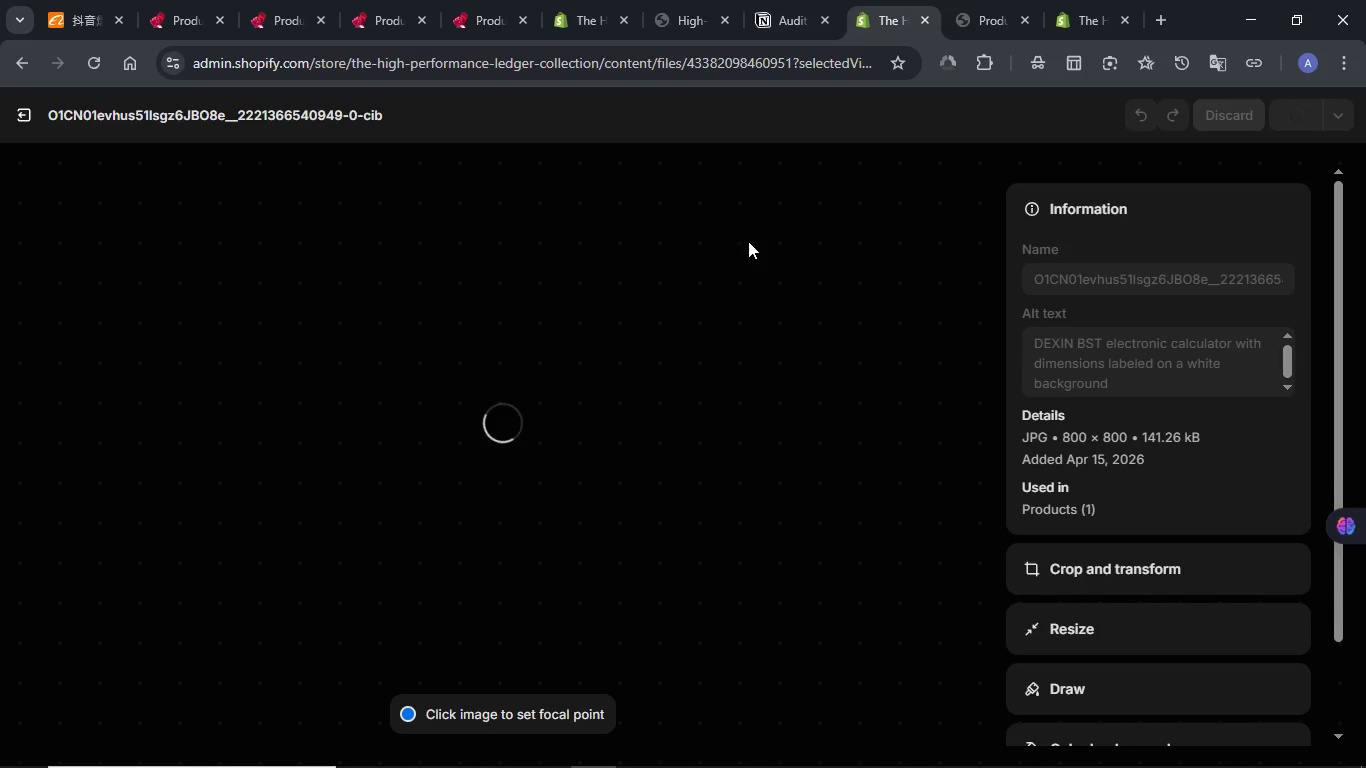 
left_click([20, 110])
 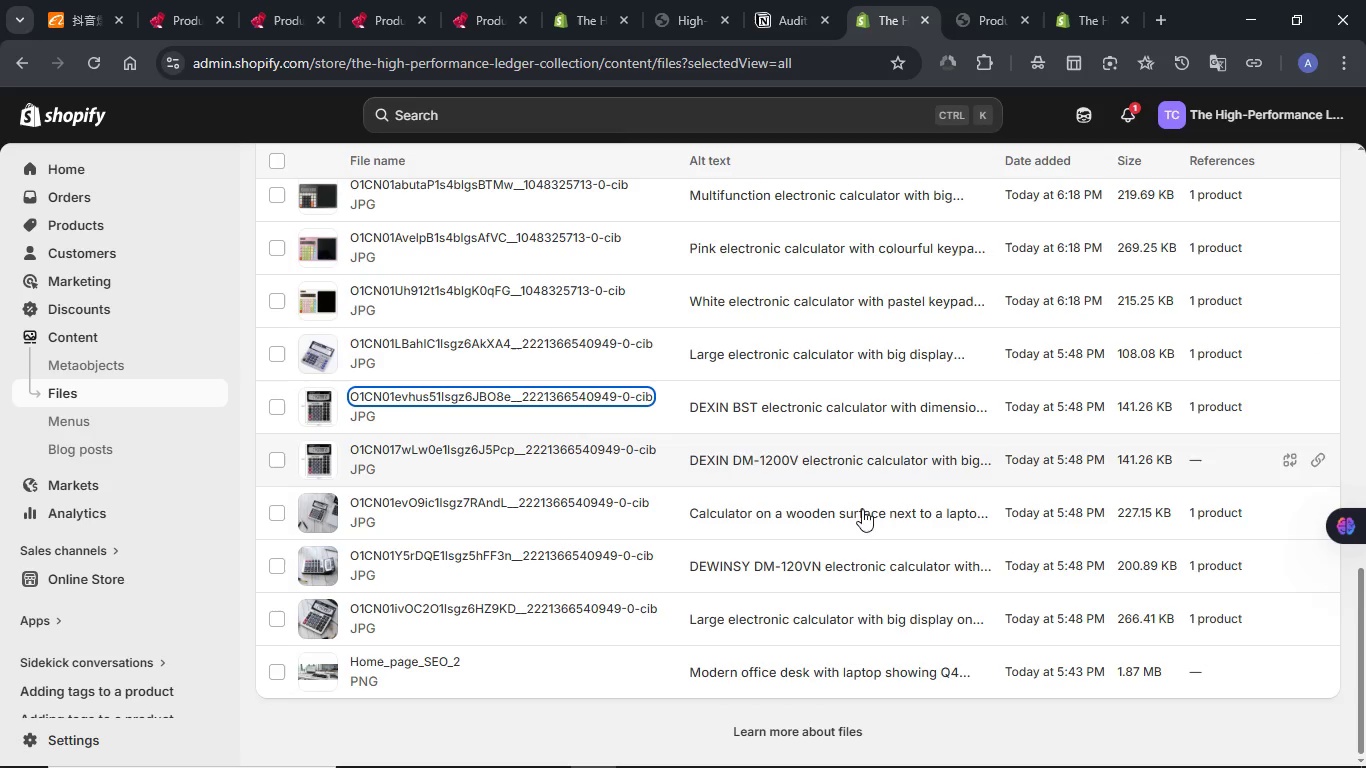 
scroll: coordinate [851, 548], scroll_direction: up, amount: 18.0
 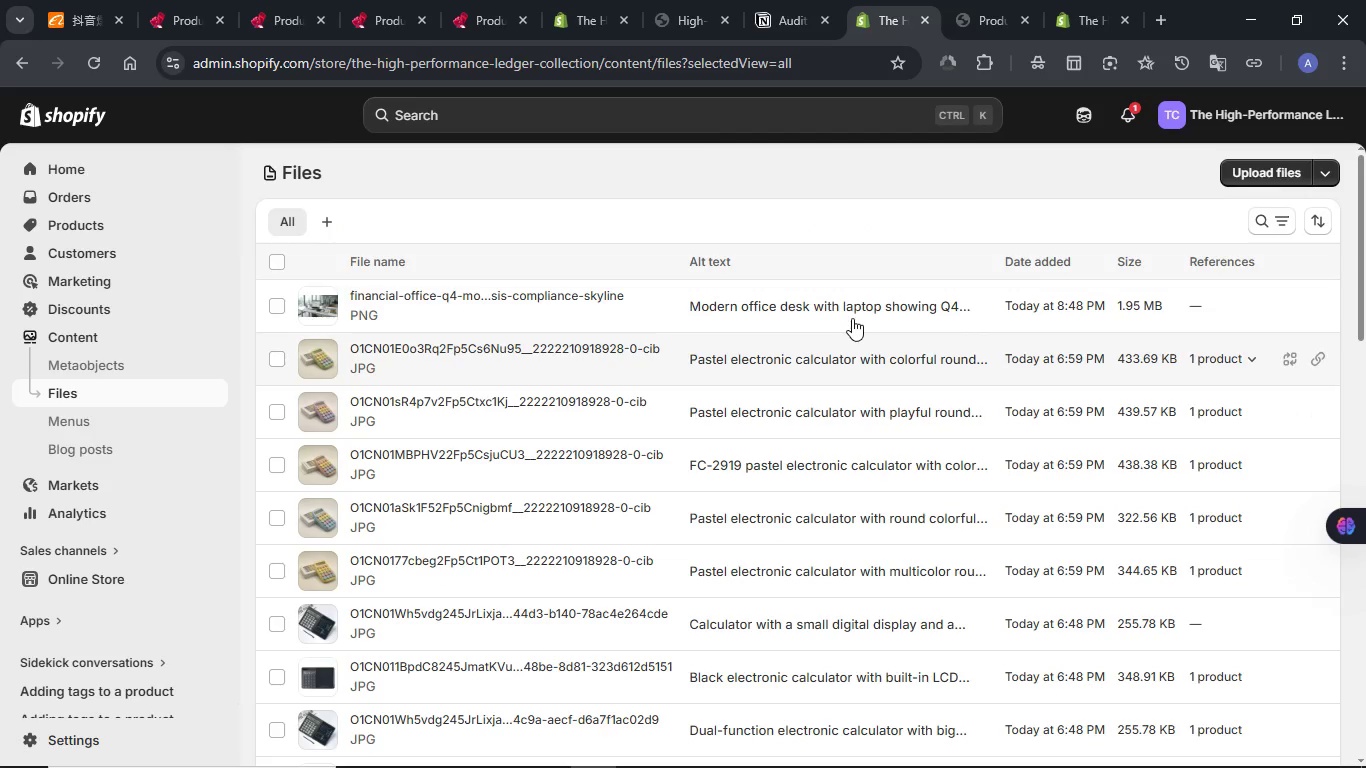 
scroll: coordinate [852, 321], scroll_direction: down, amount: 2.0
 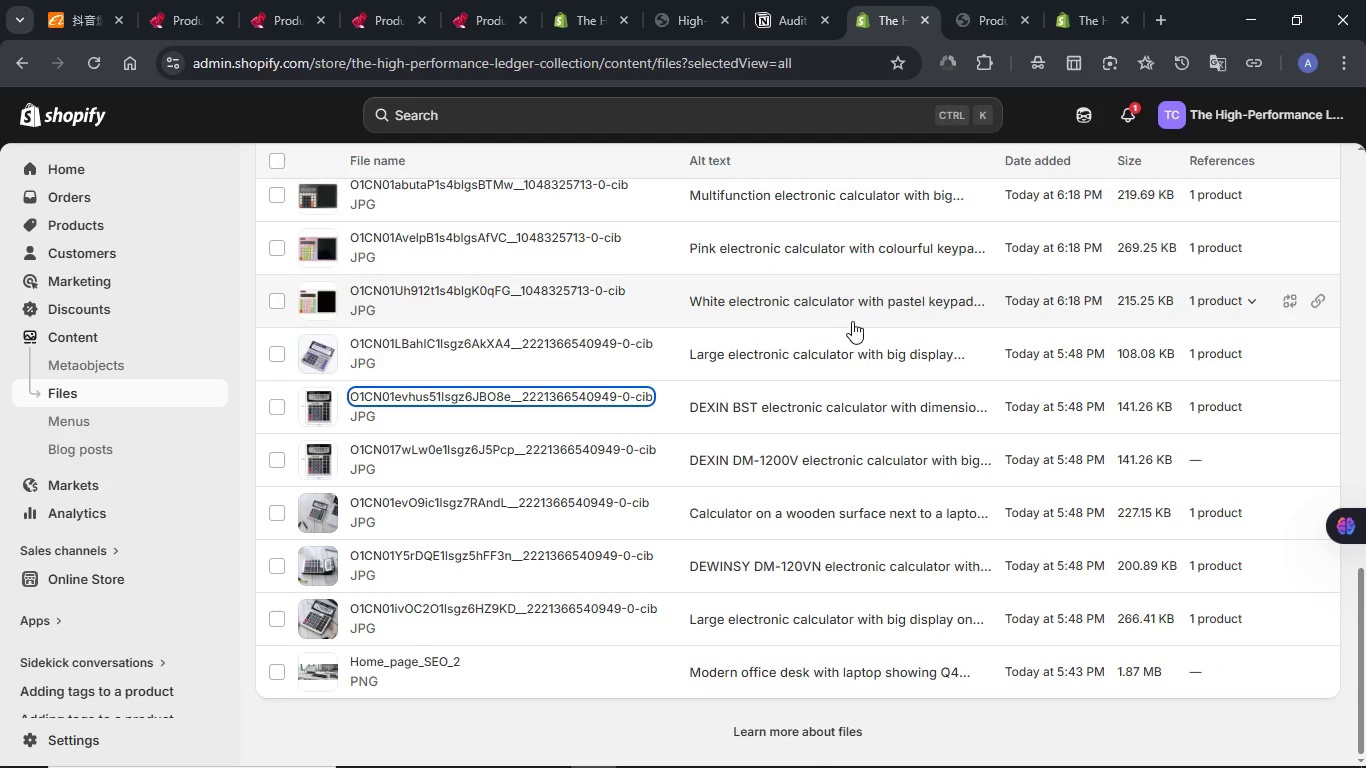 
scroll: coordinate [841, 349], scroll_direction: up, amount: 16.0
 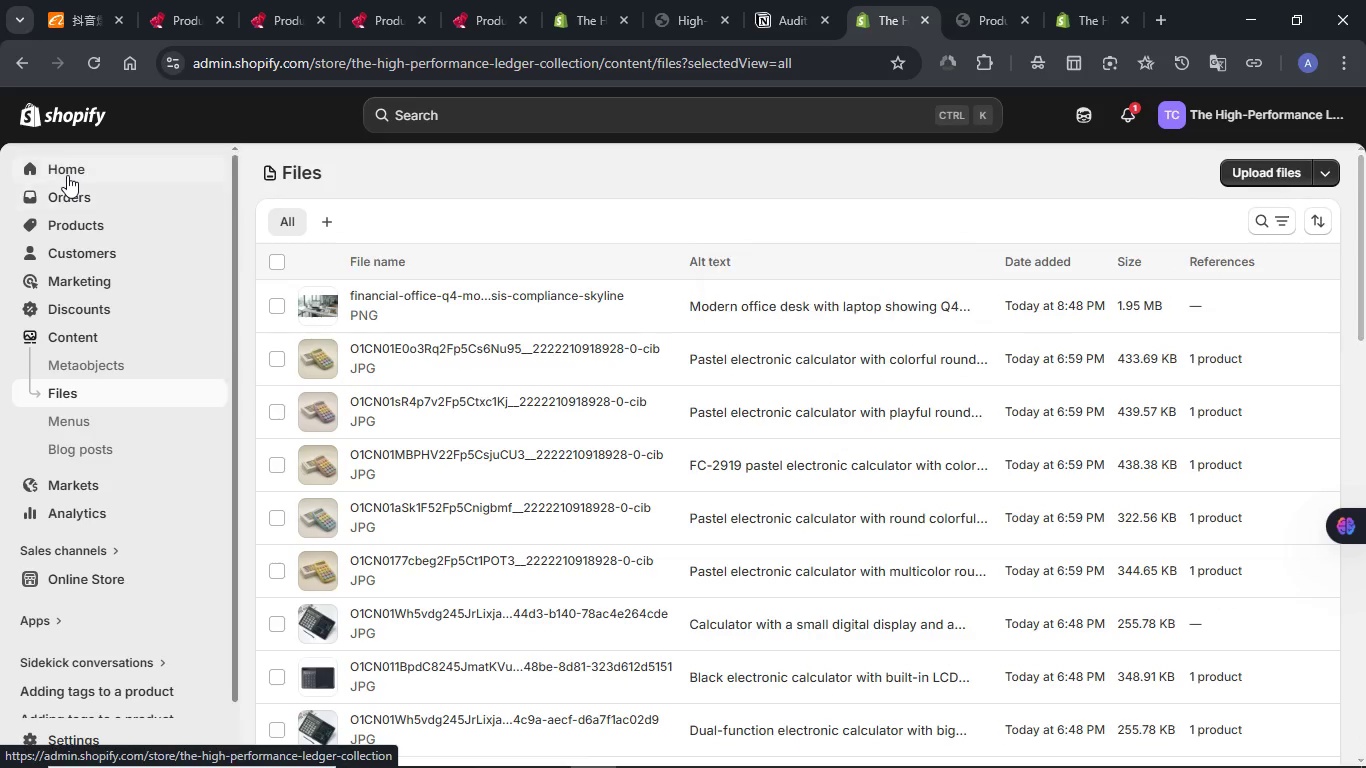 
left_click([67, 174])
 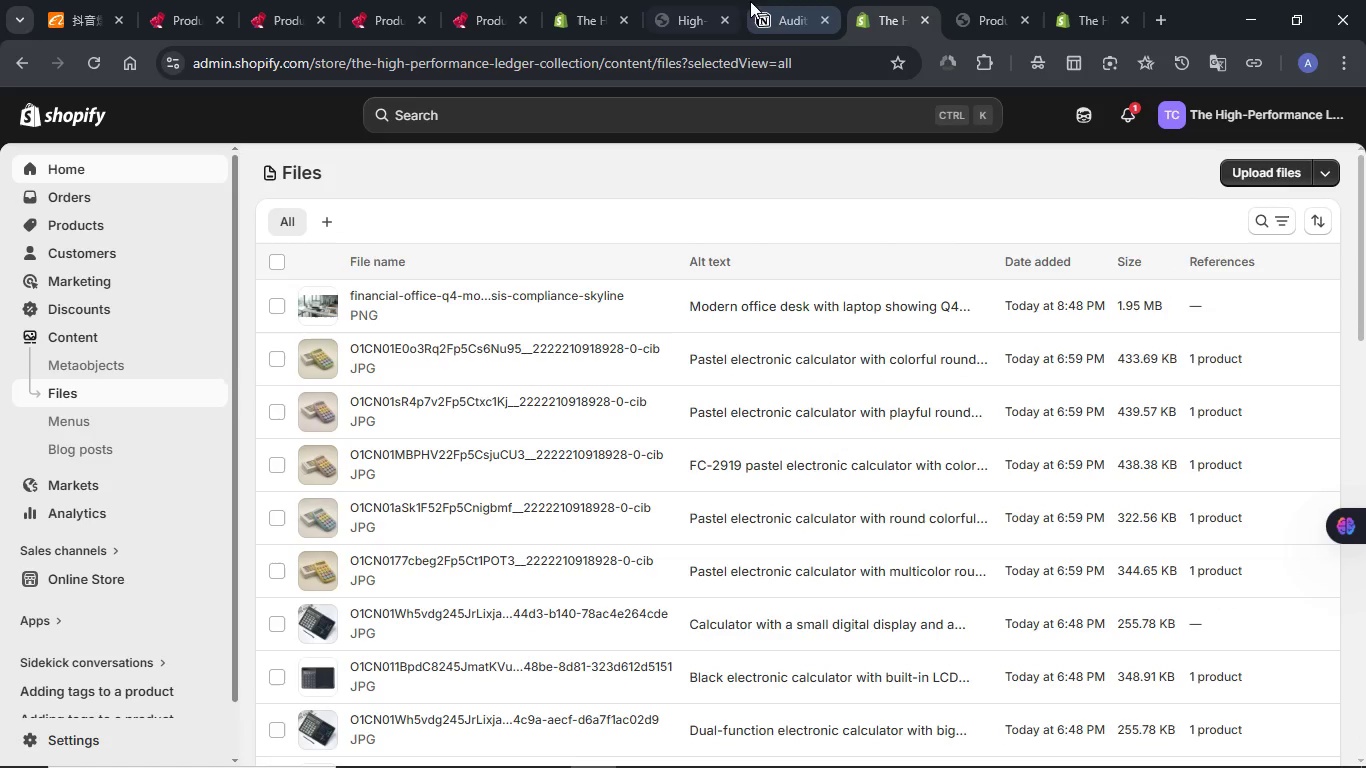 
left_click([767, 1])
 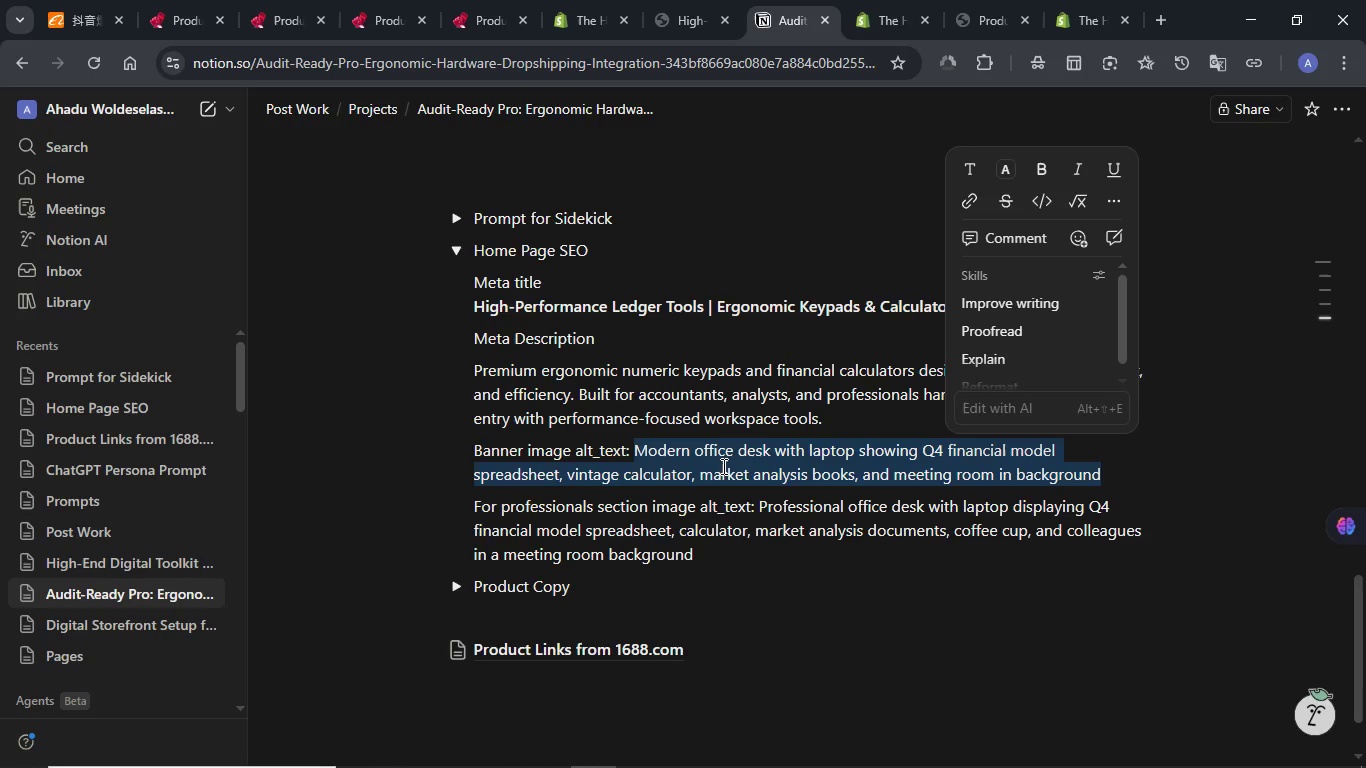 
scroll: coordinate [681, 552], scroll_direction: up, amount: 20.0
 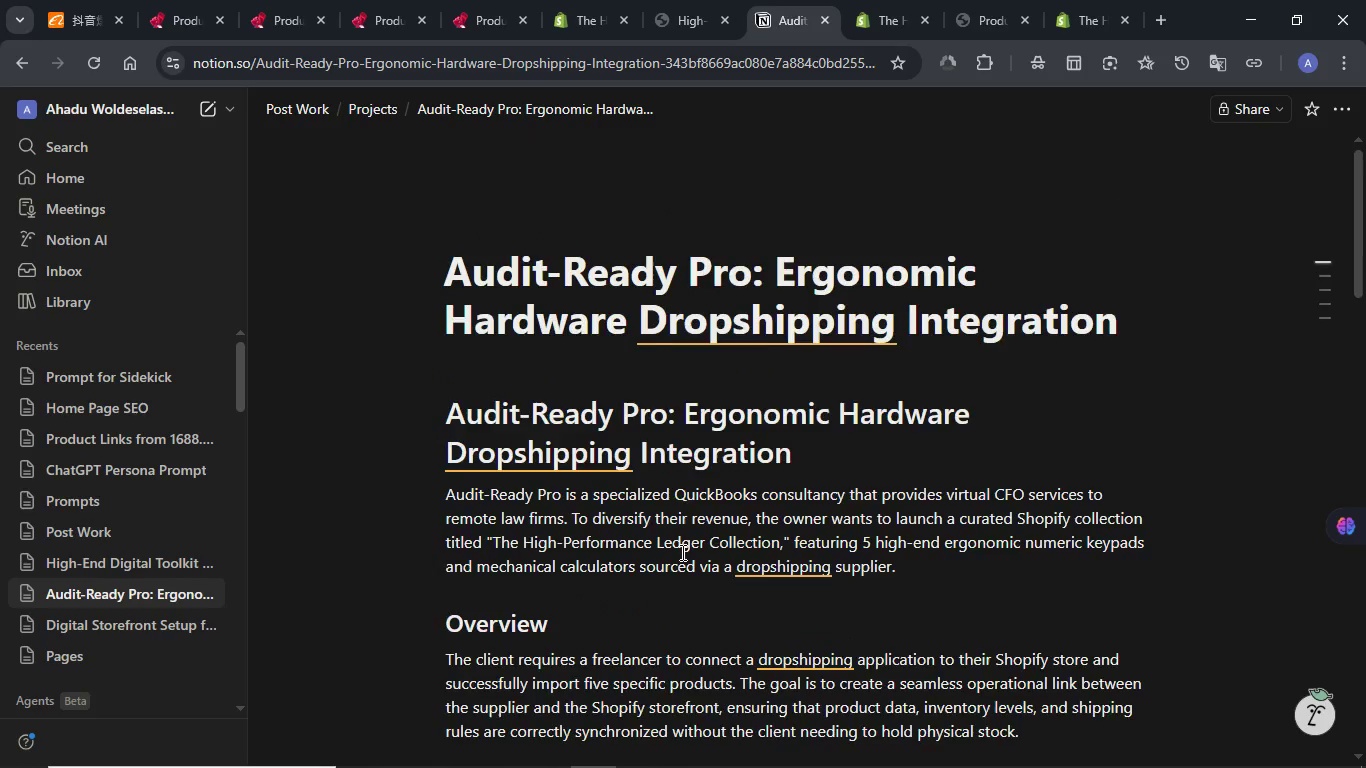 
scroll: coordinate [681, 552], scroll_direction: down, amount: 10.0
 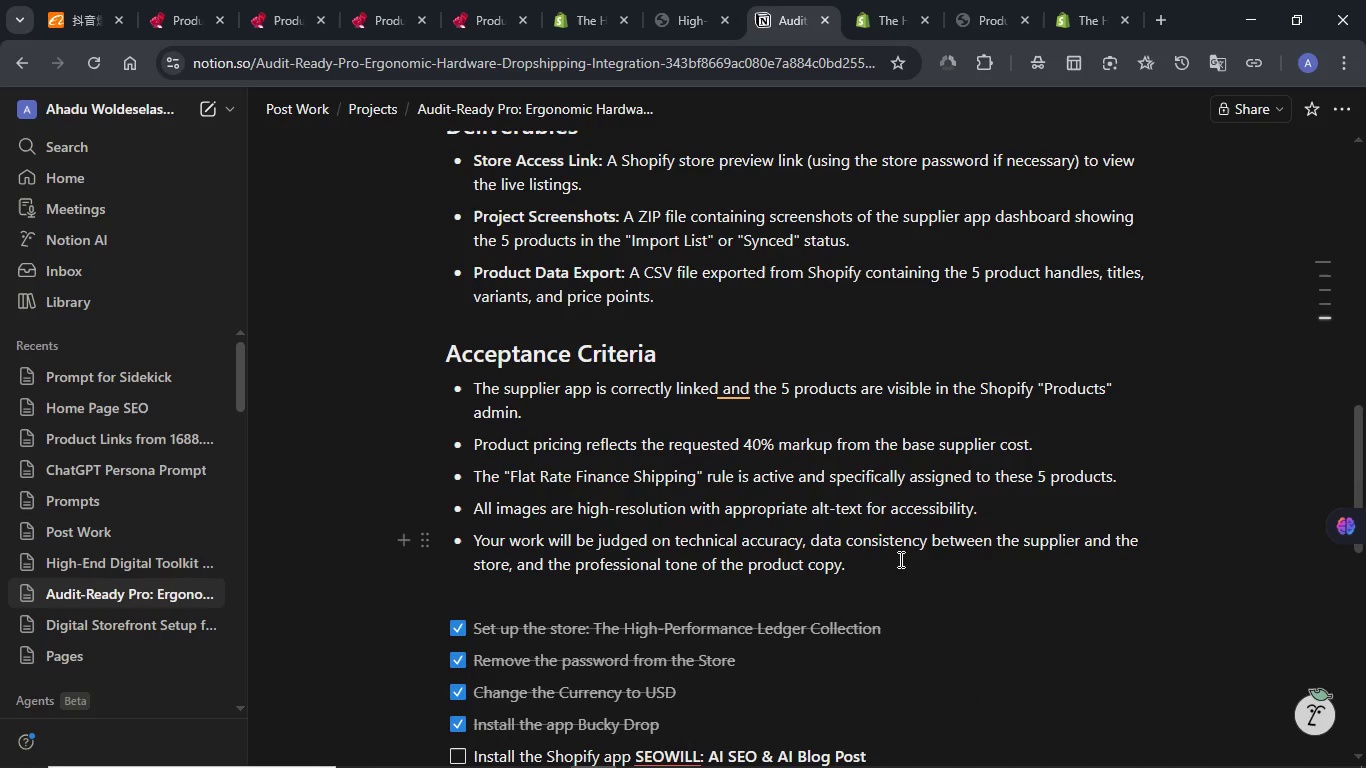 
wait(15.38)
 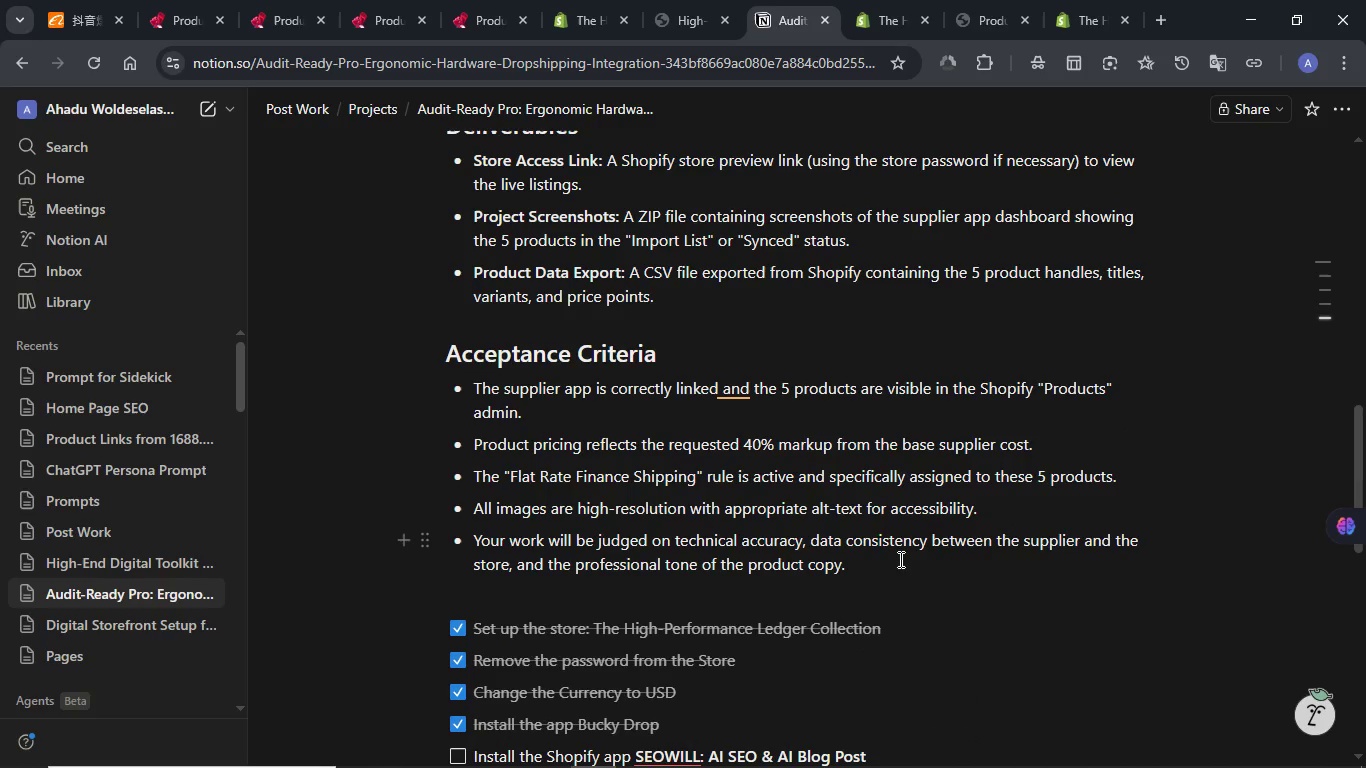 
left_click([892, 2])
 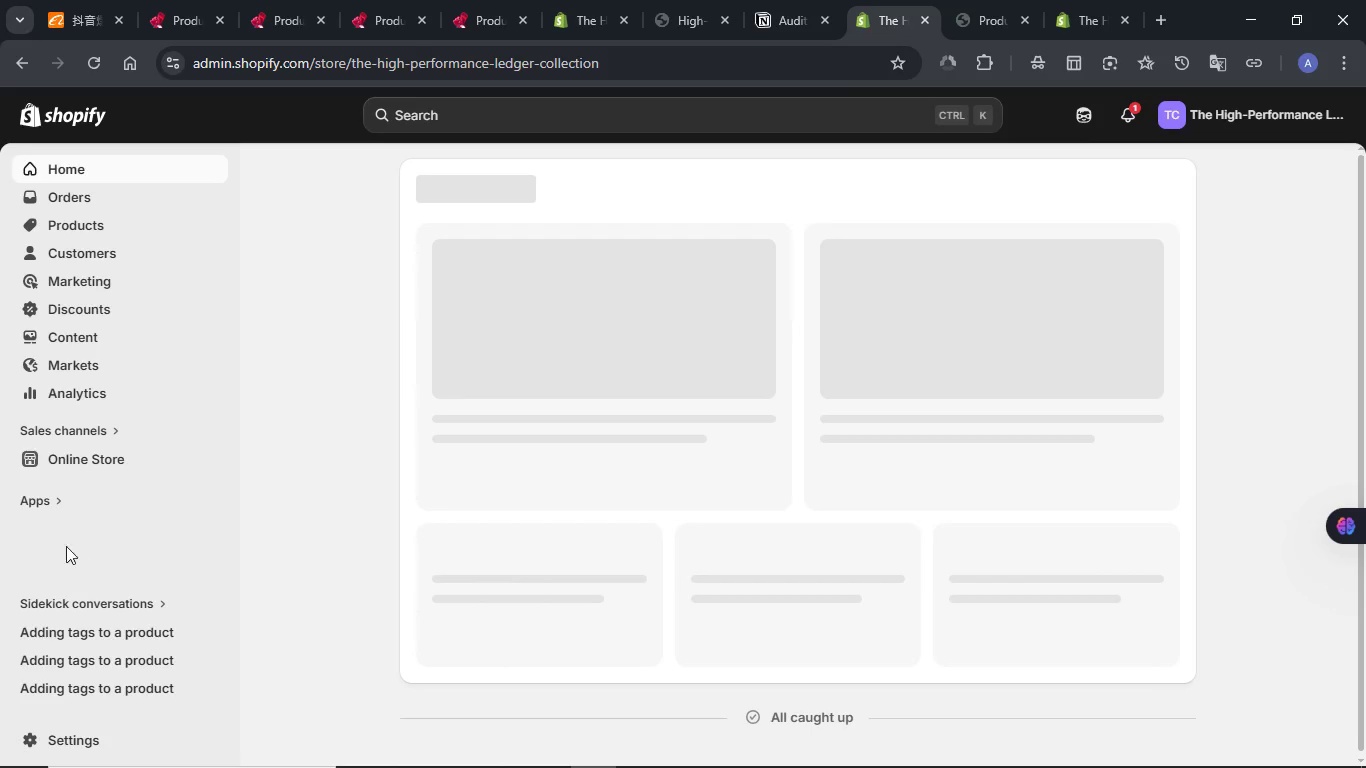 
left_click([41, 503])
 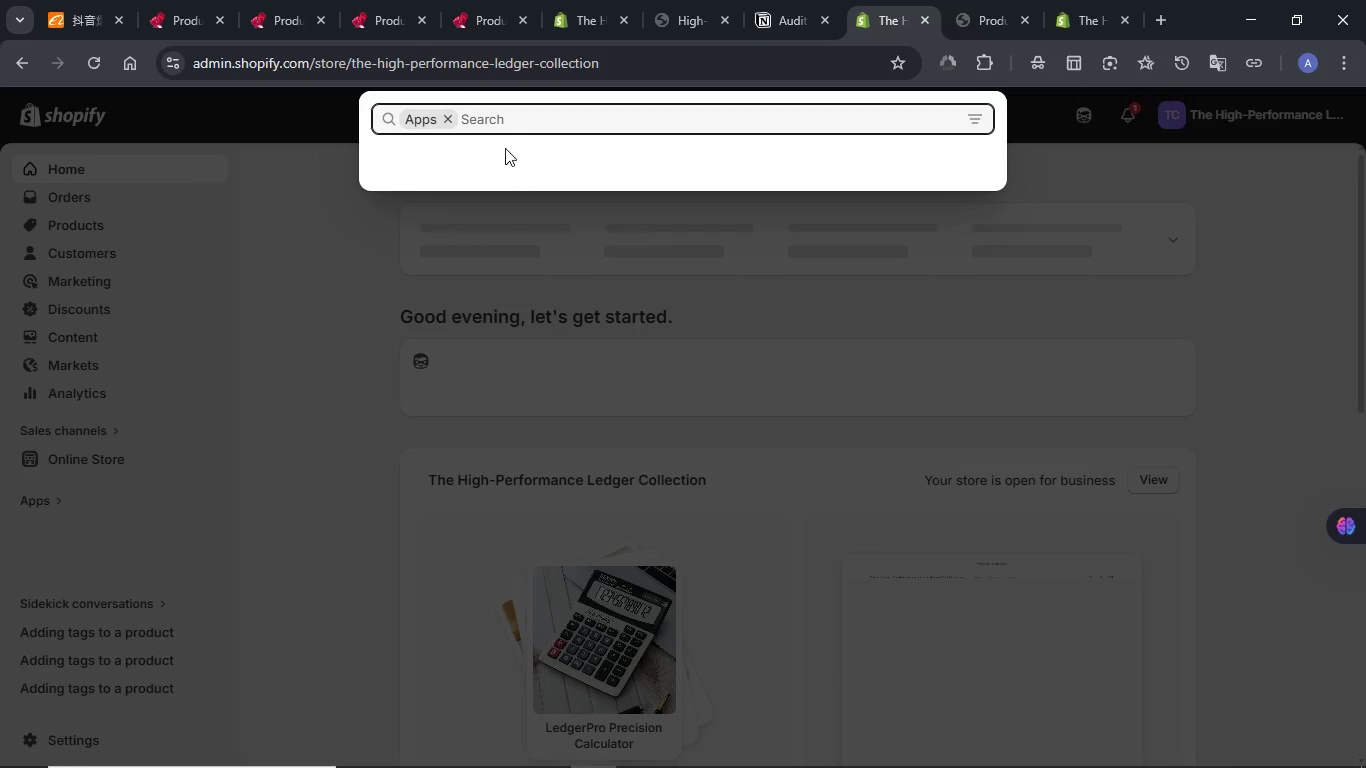 
type(seo ant)
 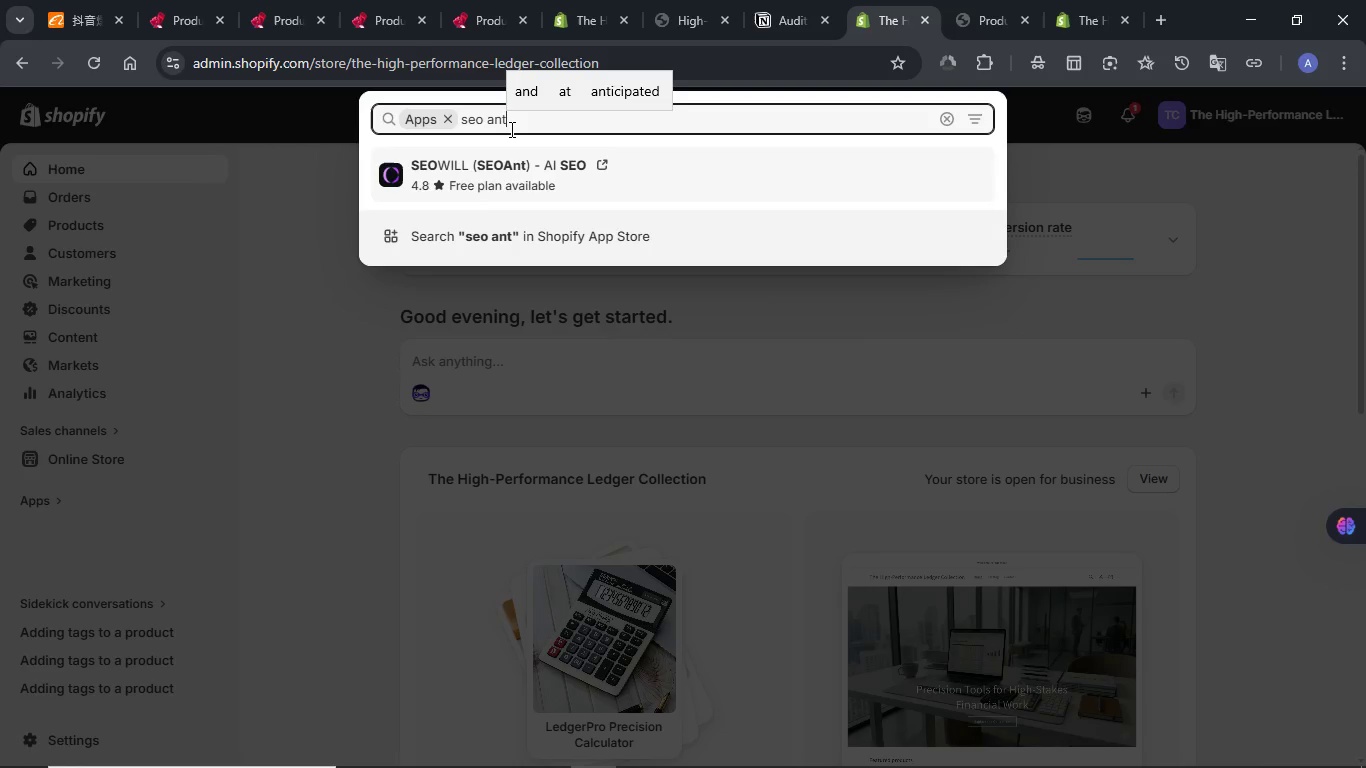 
left_click([517, 175])
 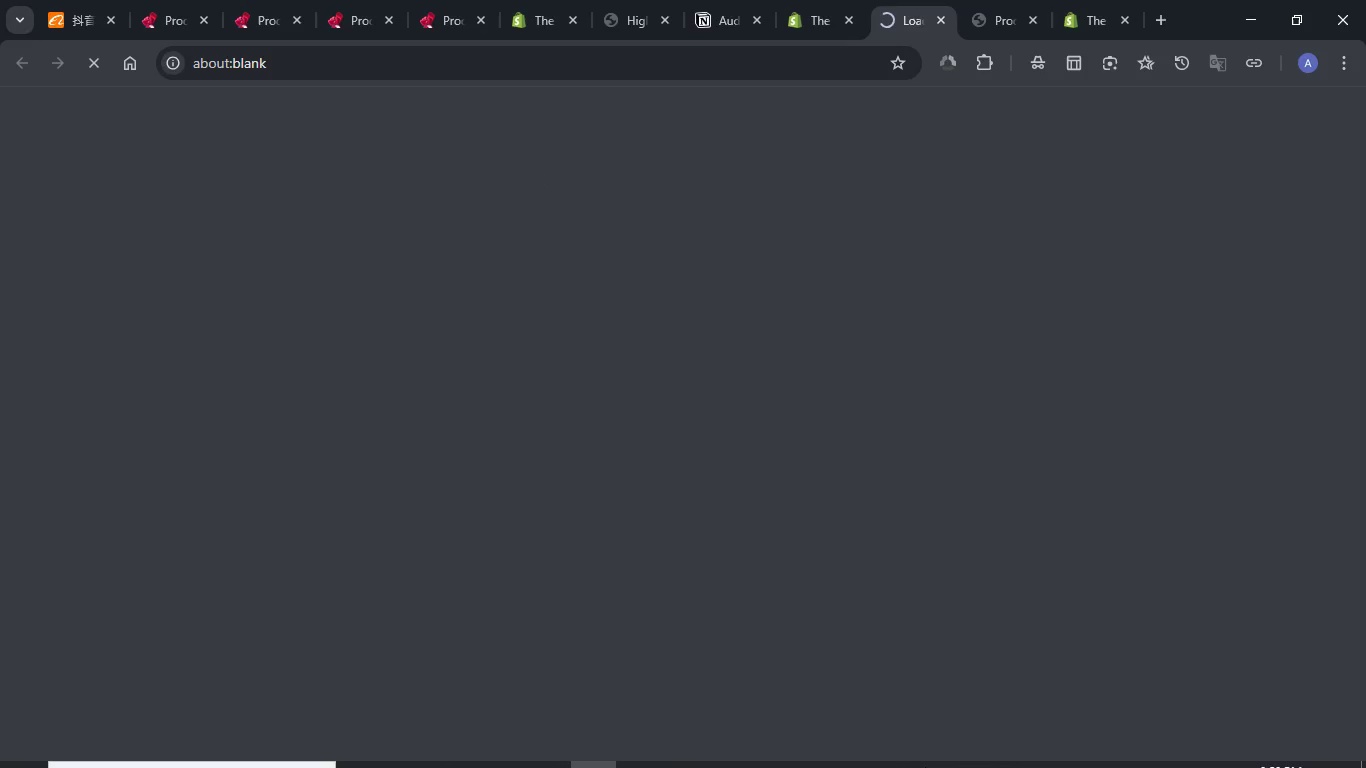 
left_click([990, 745])